 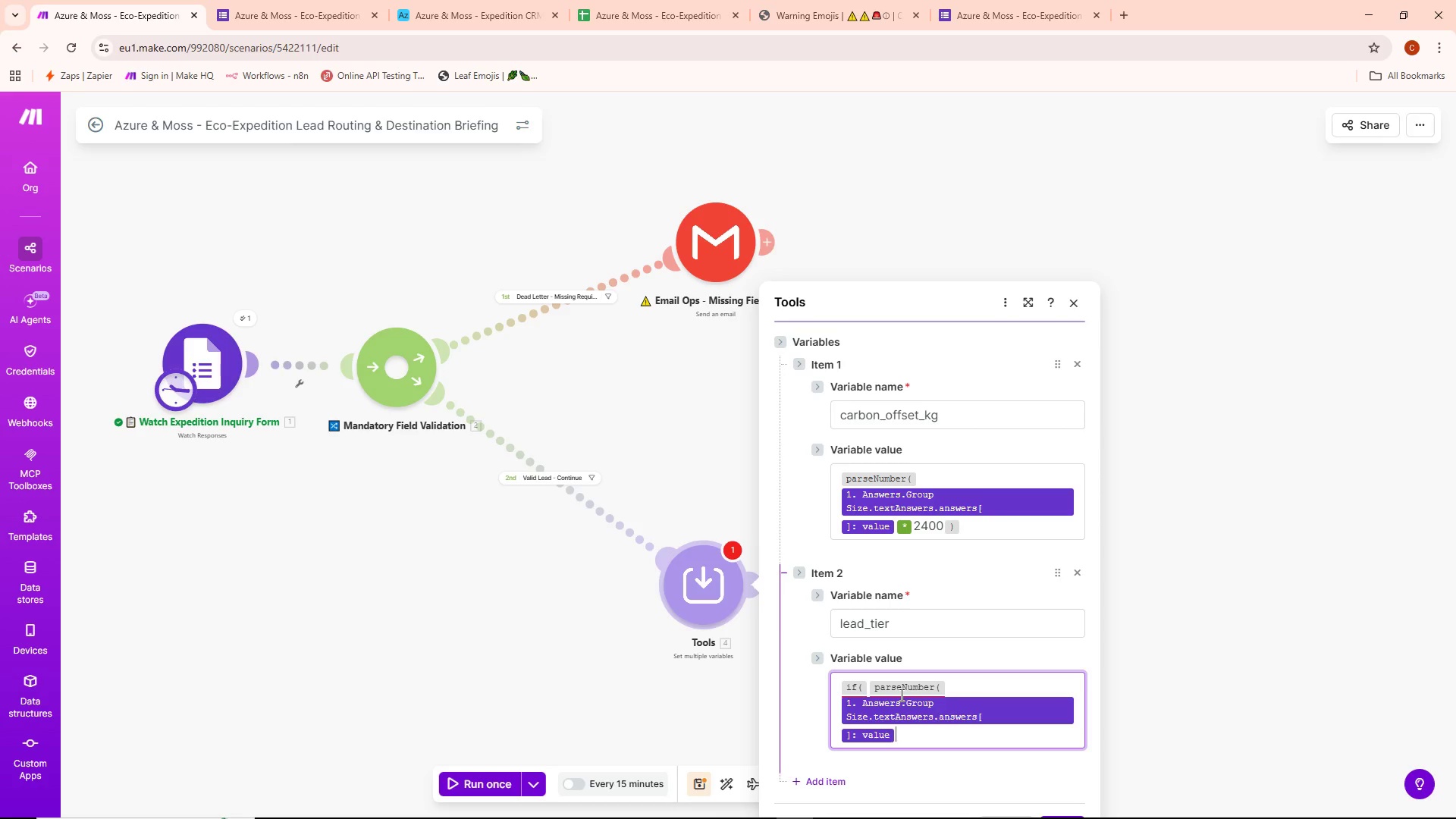 
left_click([920, 742])
 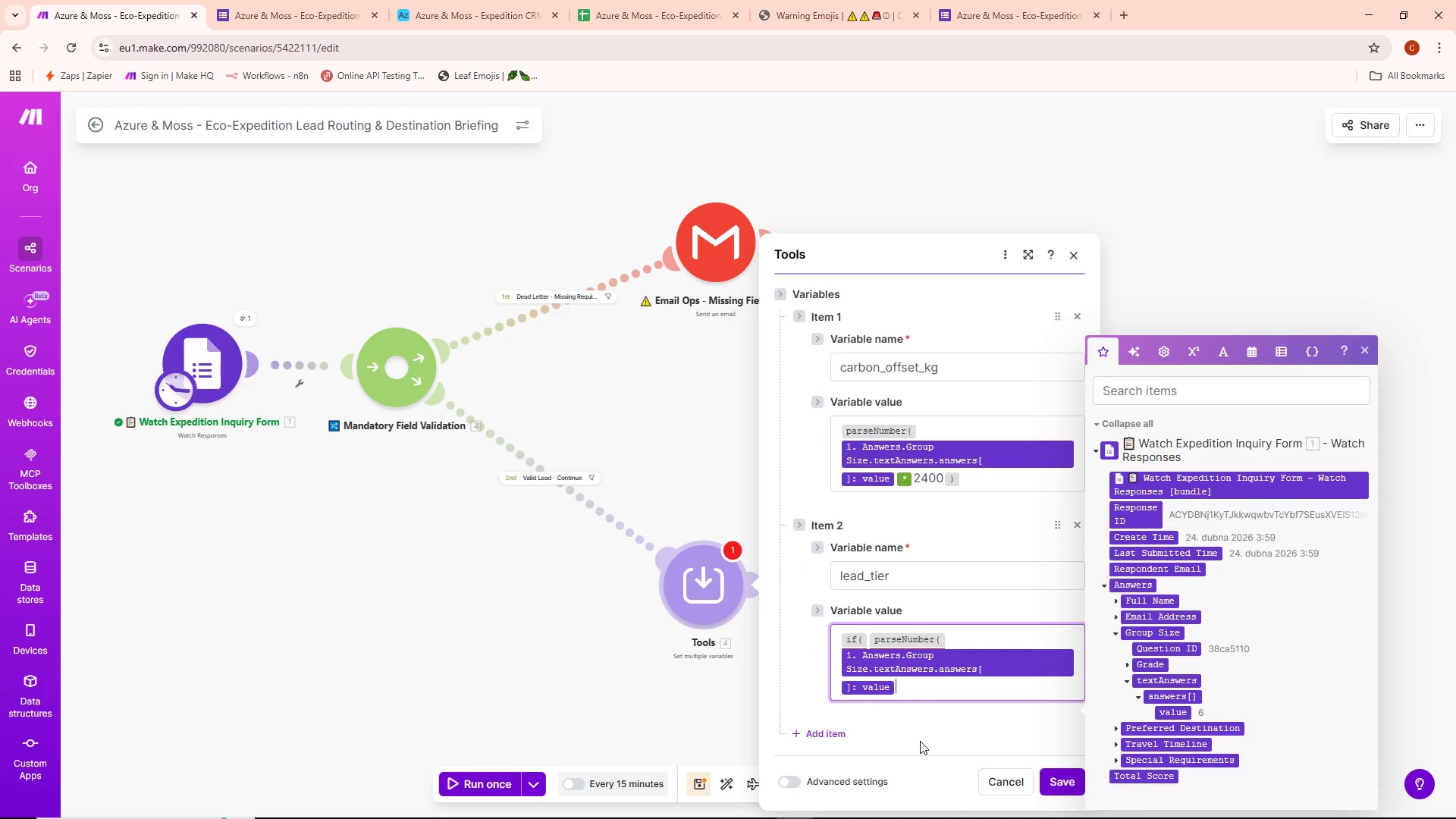 
left_click([930, 689])
 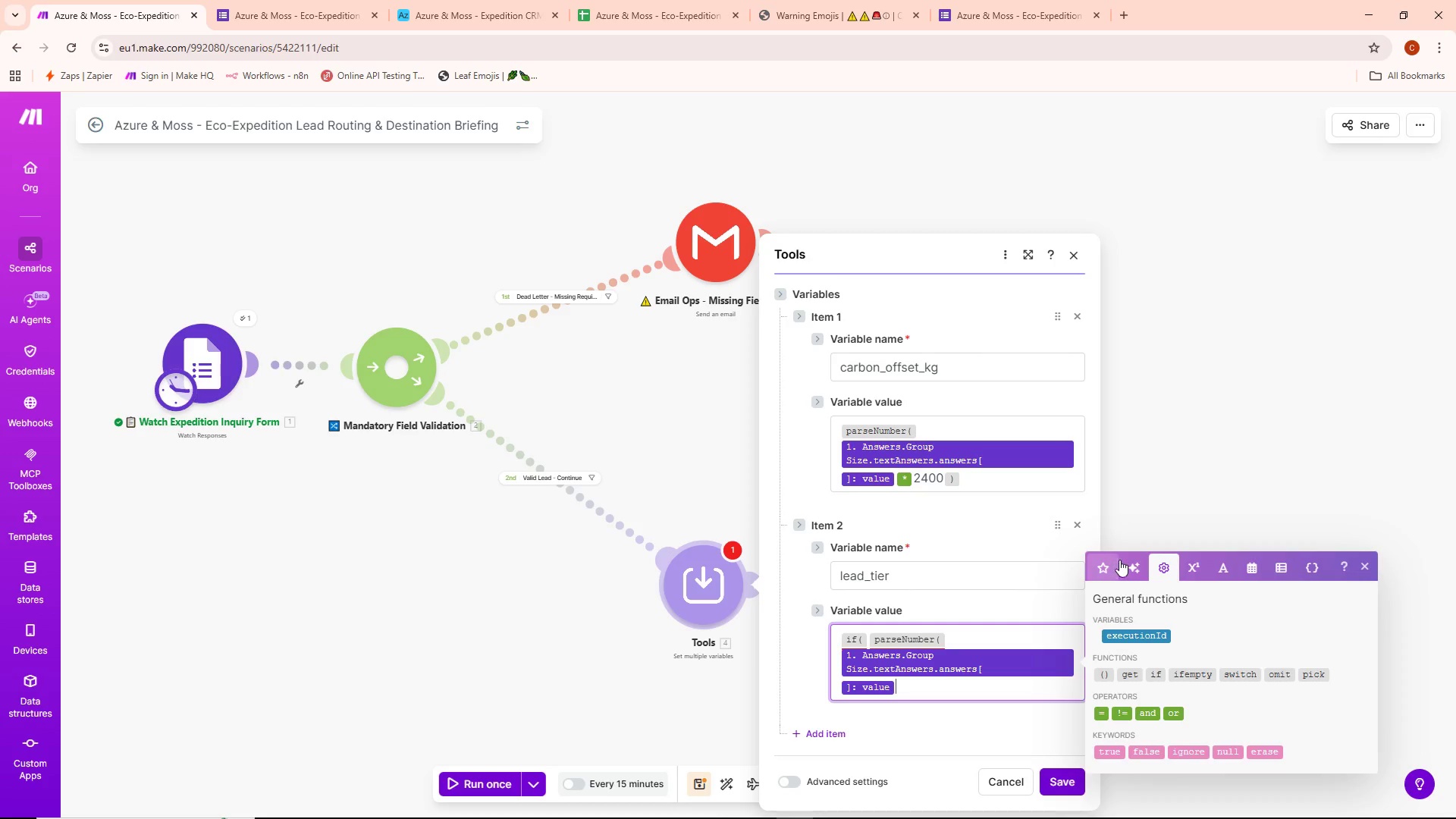 
wait(5.36)
 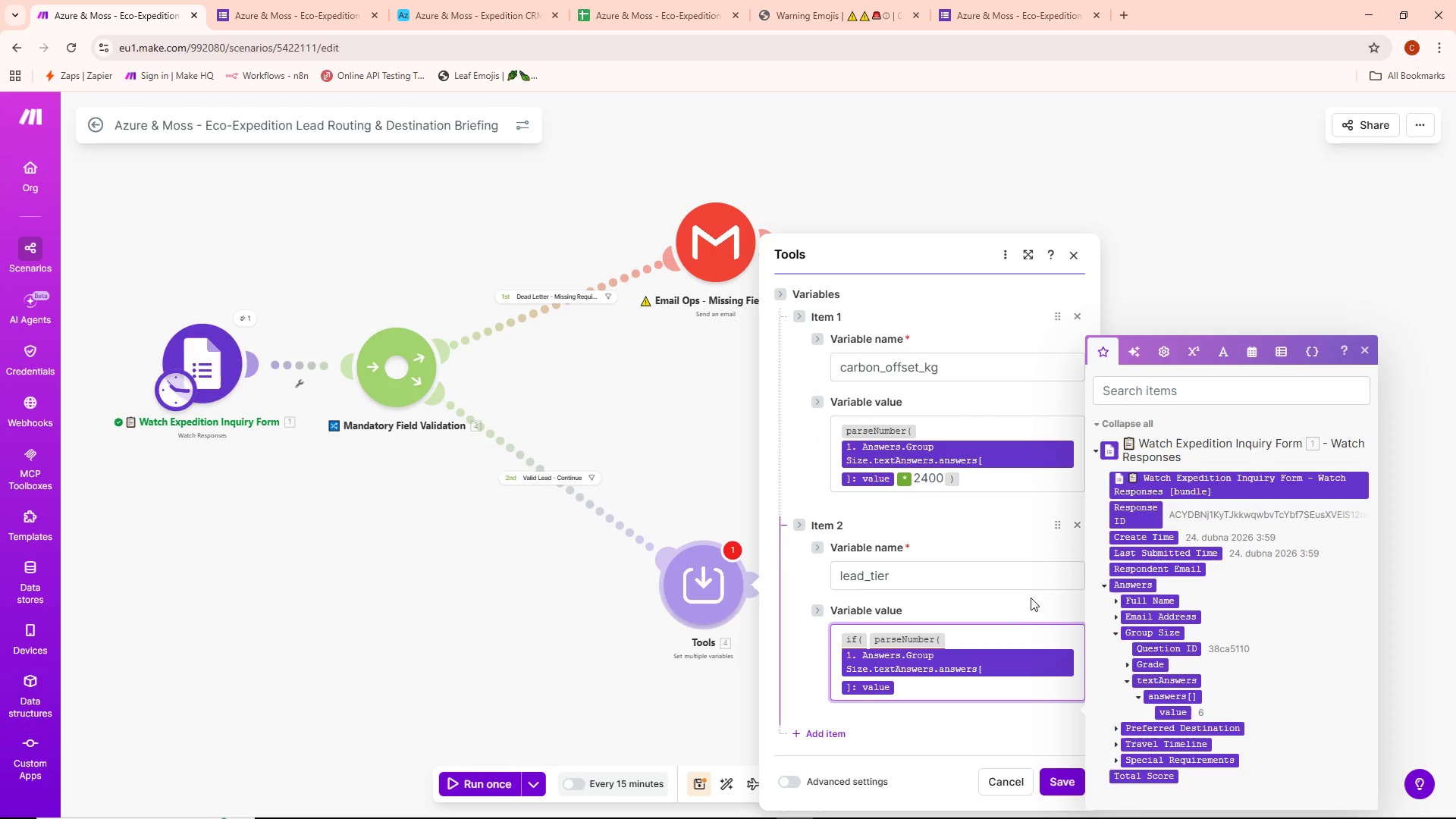 
left_click([1186, 603])
 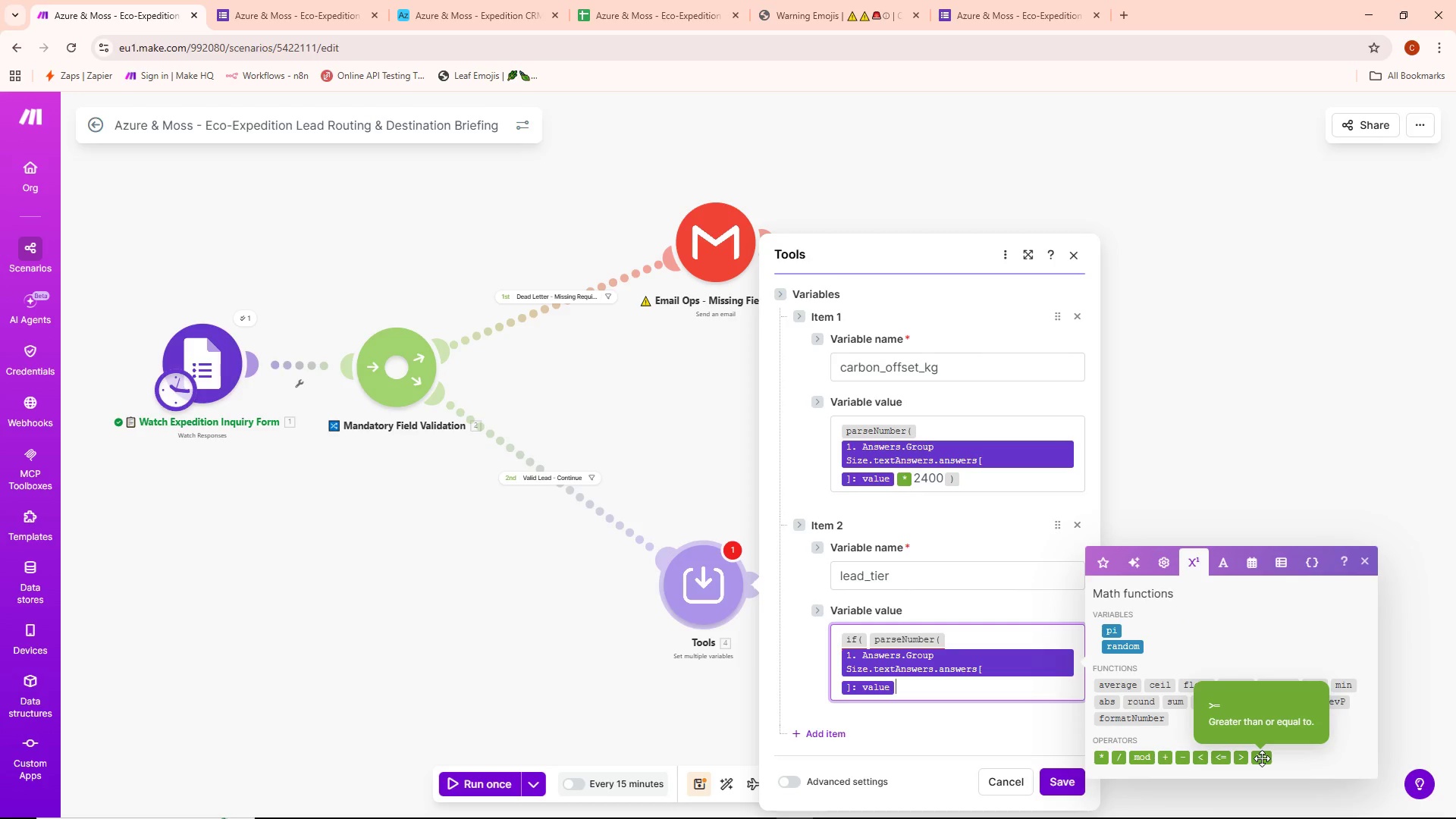 
wait(7.98)
 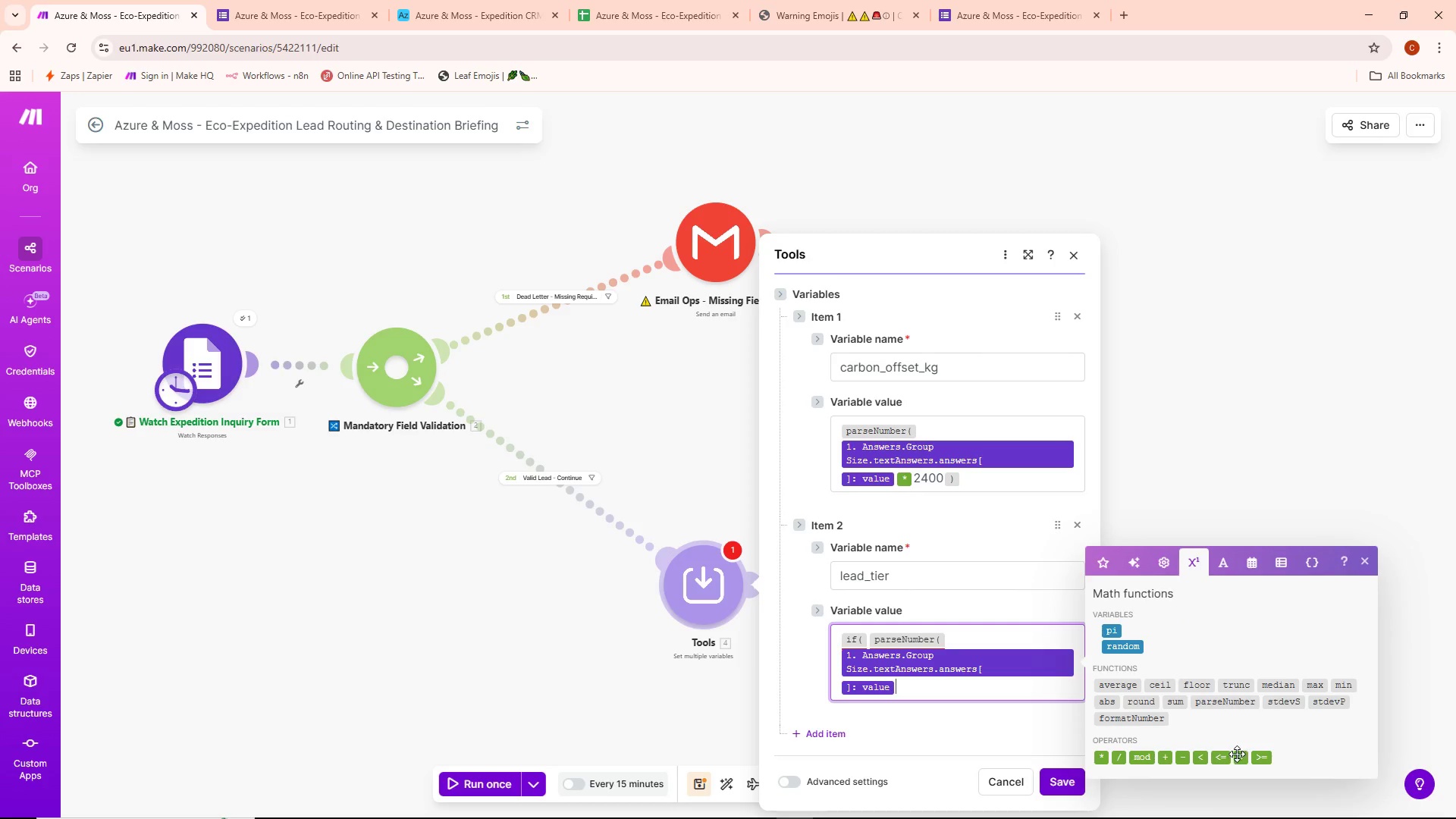 
left_click([1262, 758])
 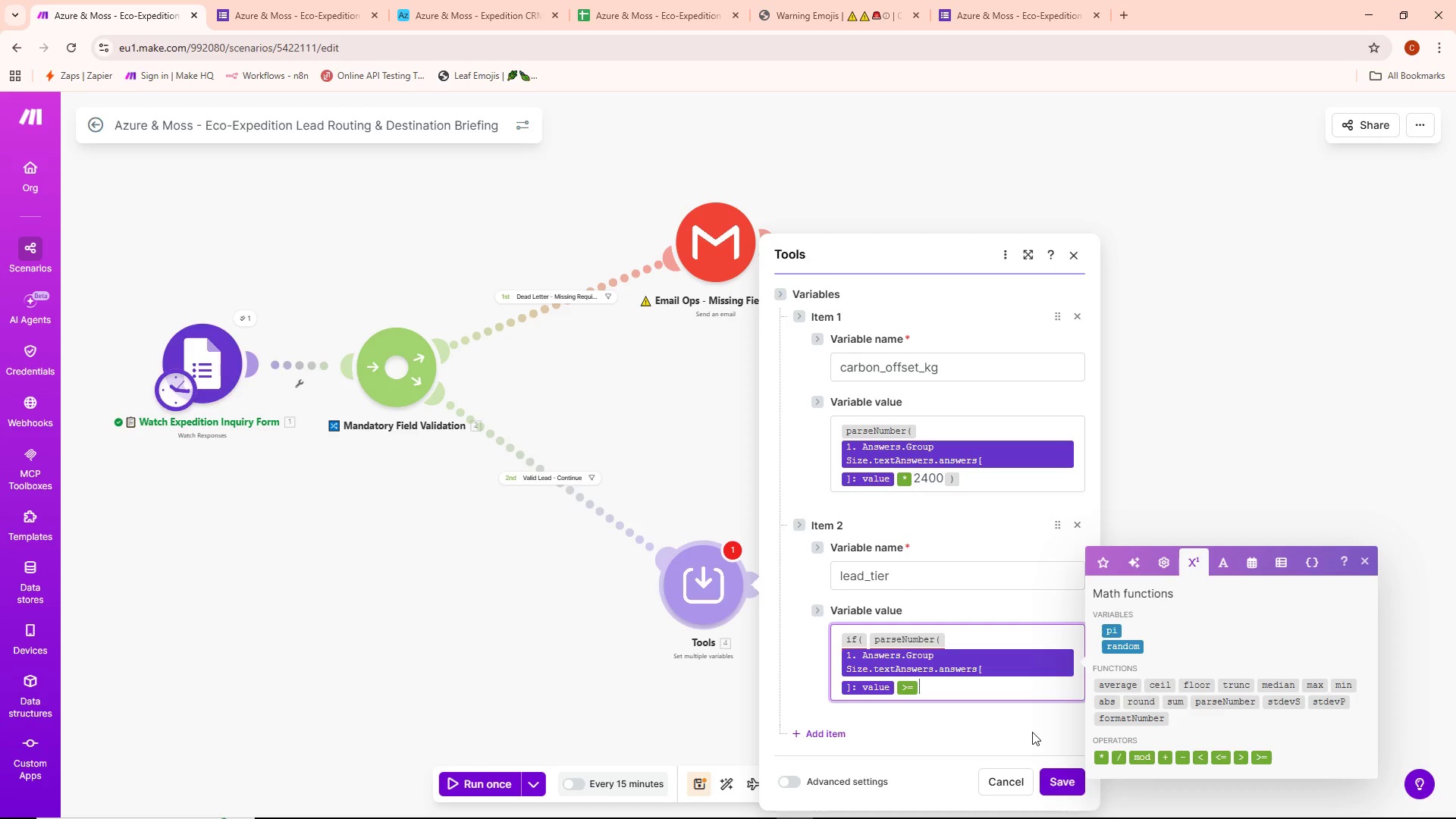 
key(5)
 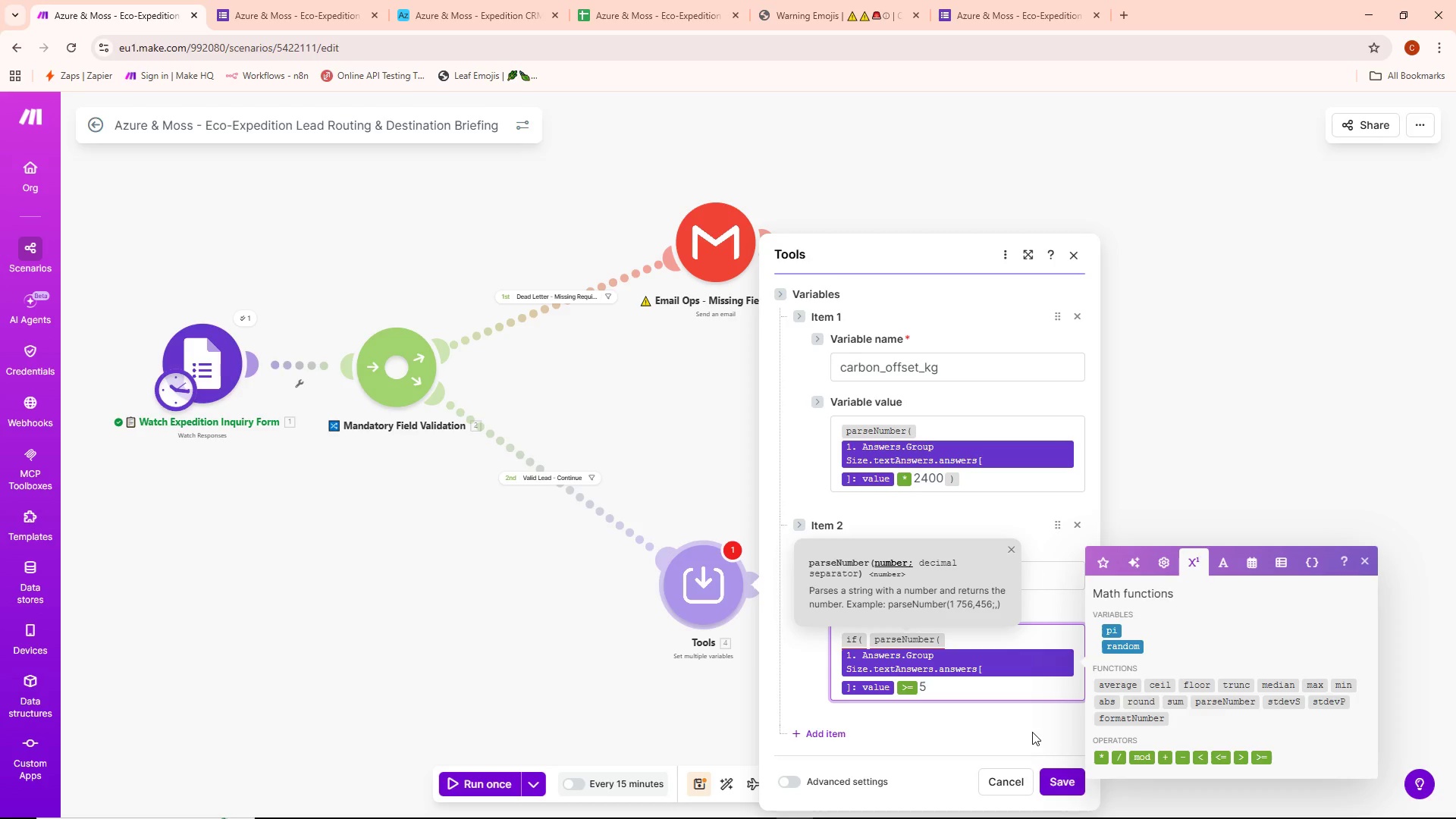 
key(Semicolon)
 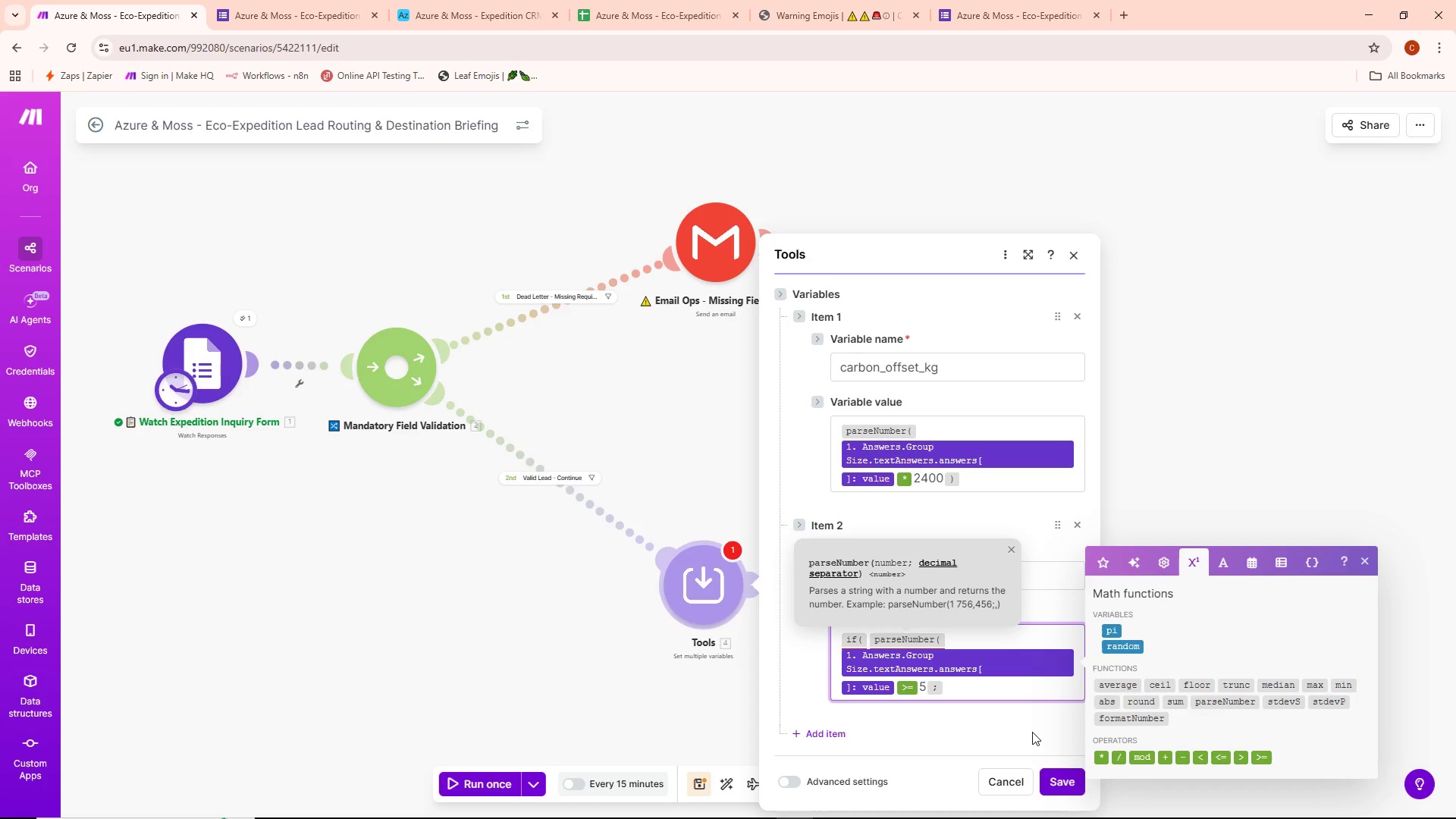 
type(HighVak)
key(Backspace)
type(lue)
 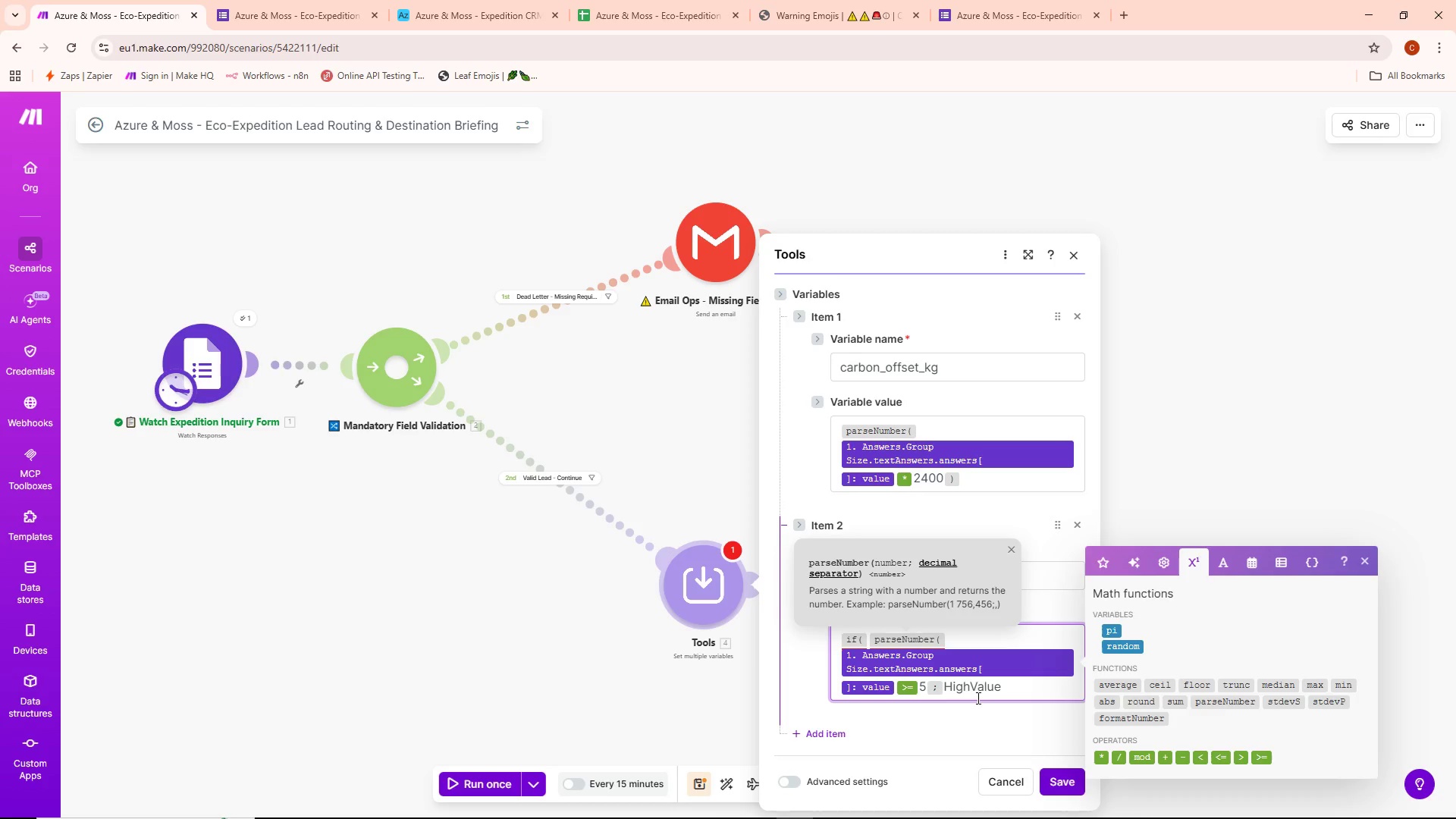 
left_click([971, 687])
 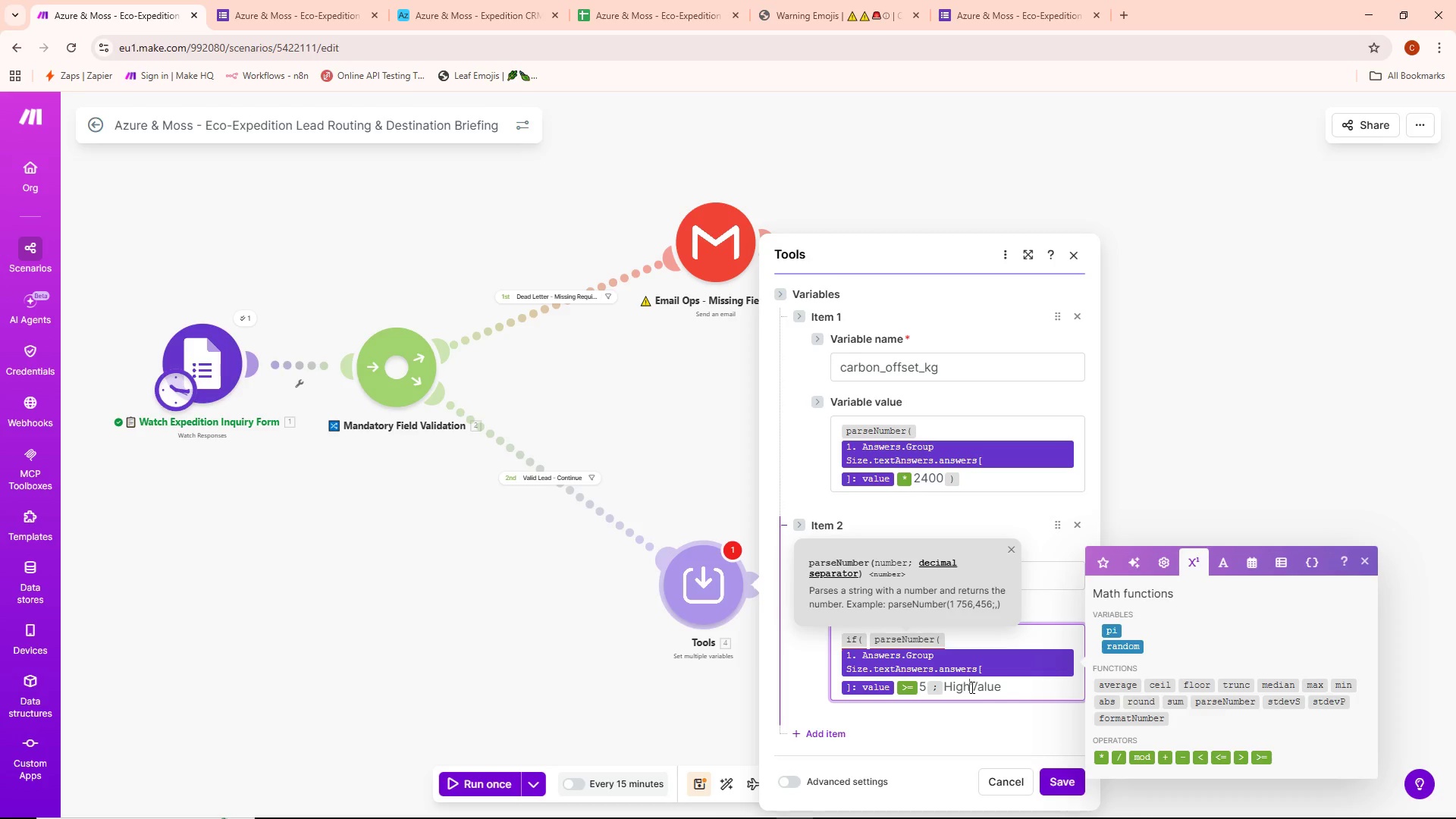 
key(Space)
 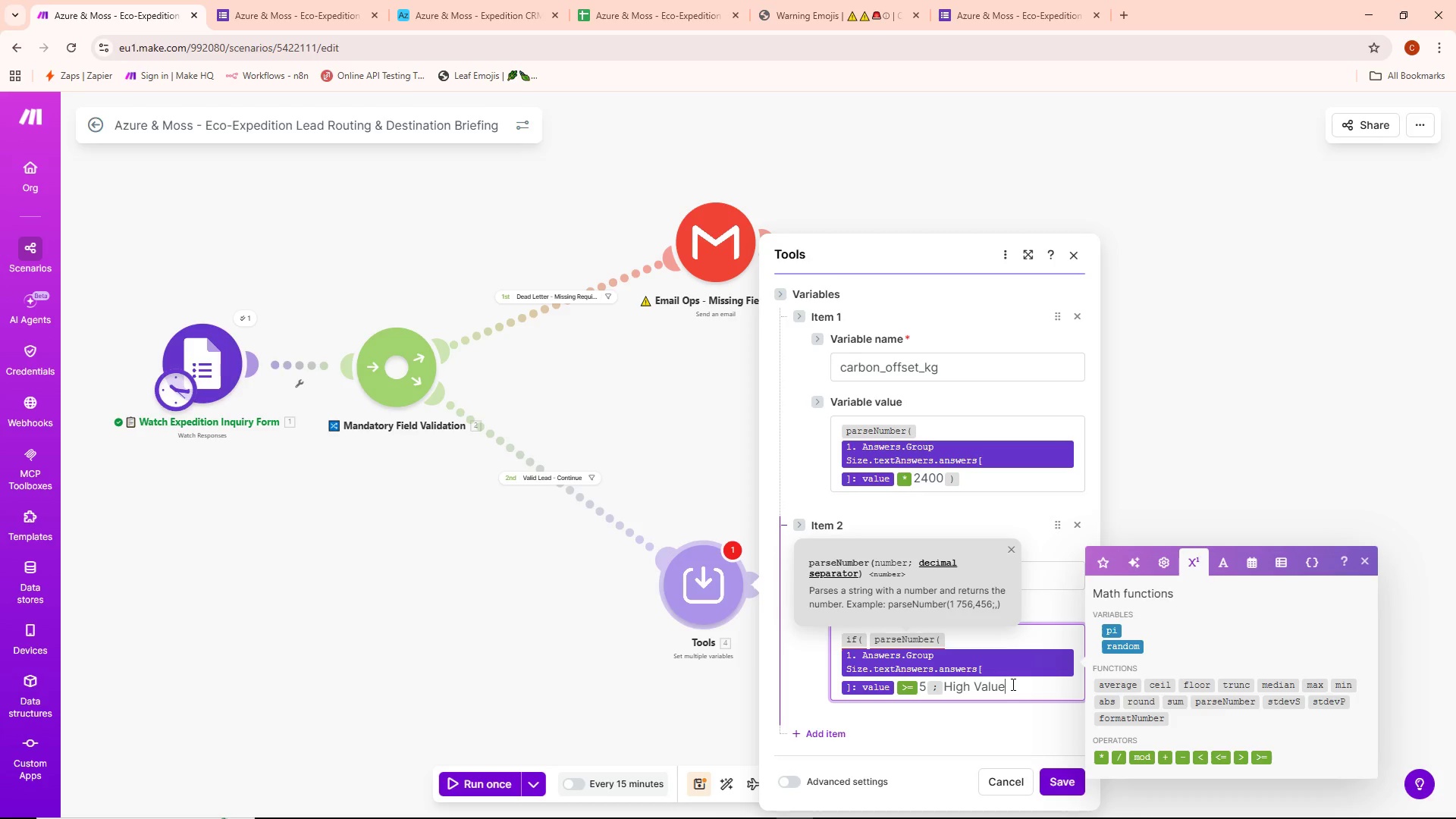 
type(;Standa5rd)
key(Backspace)
key(Backspace)
key(Backspace)
type(rd))
 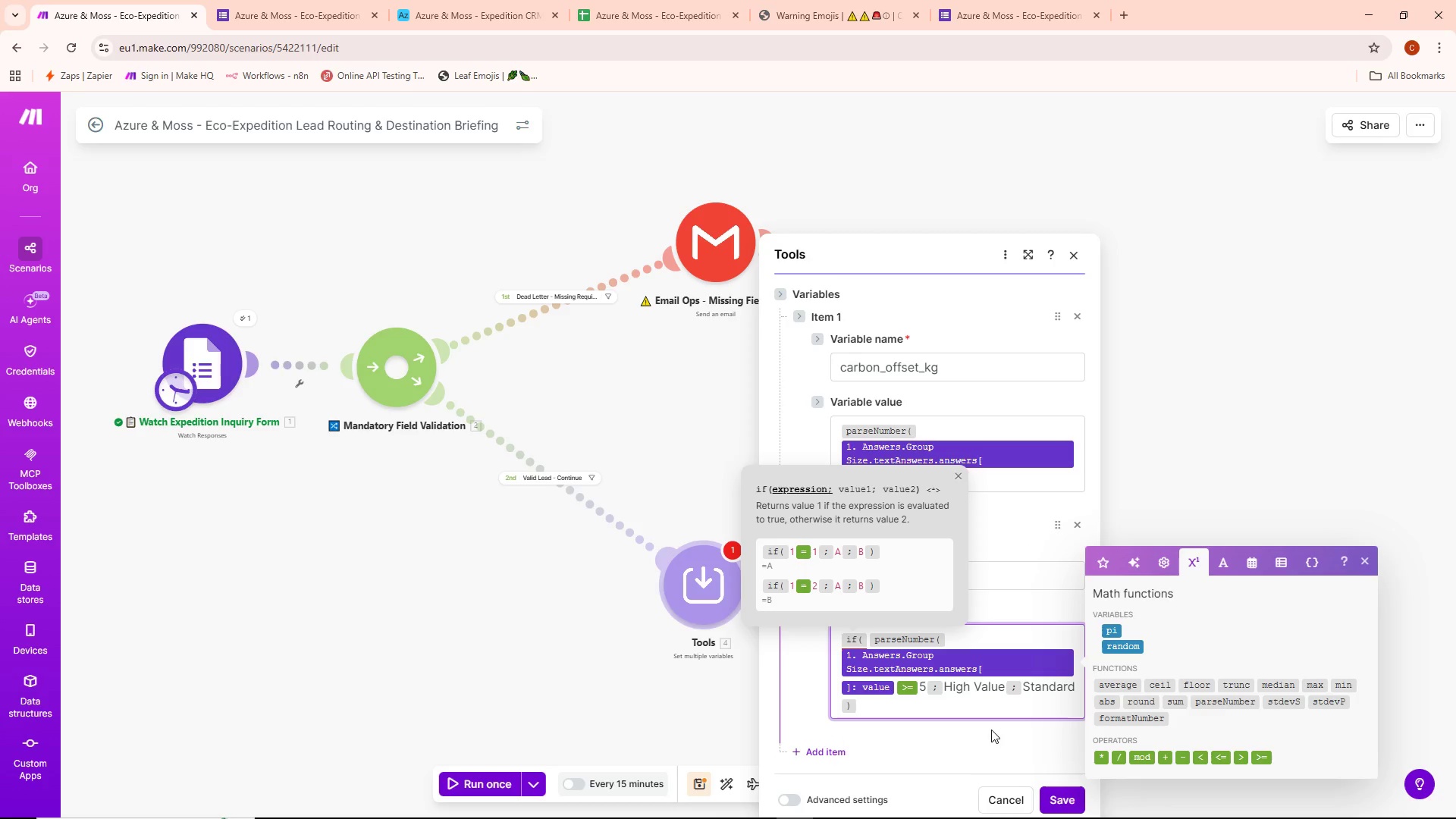 
left_click([976, 747])
 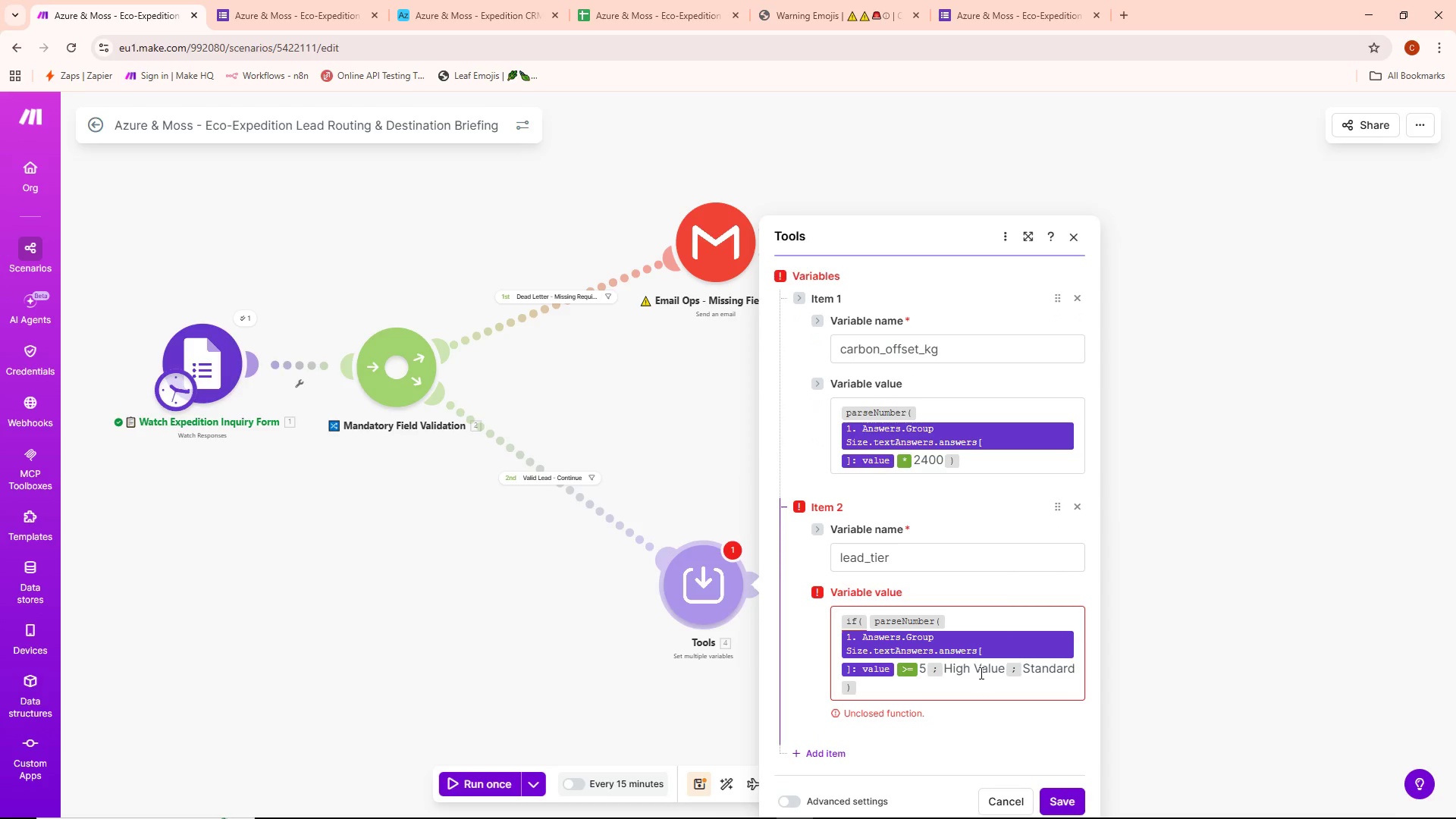 
scroll: coordinate [981, 666], scroll_direction: down, amount: 2.0
 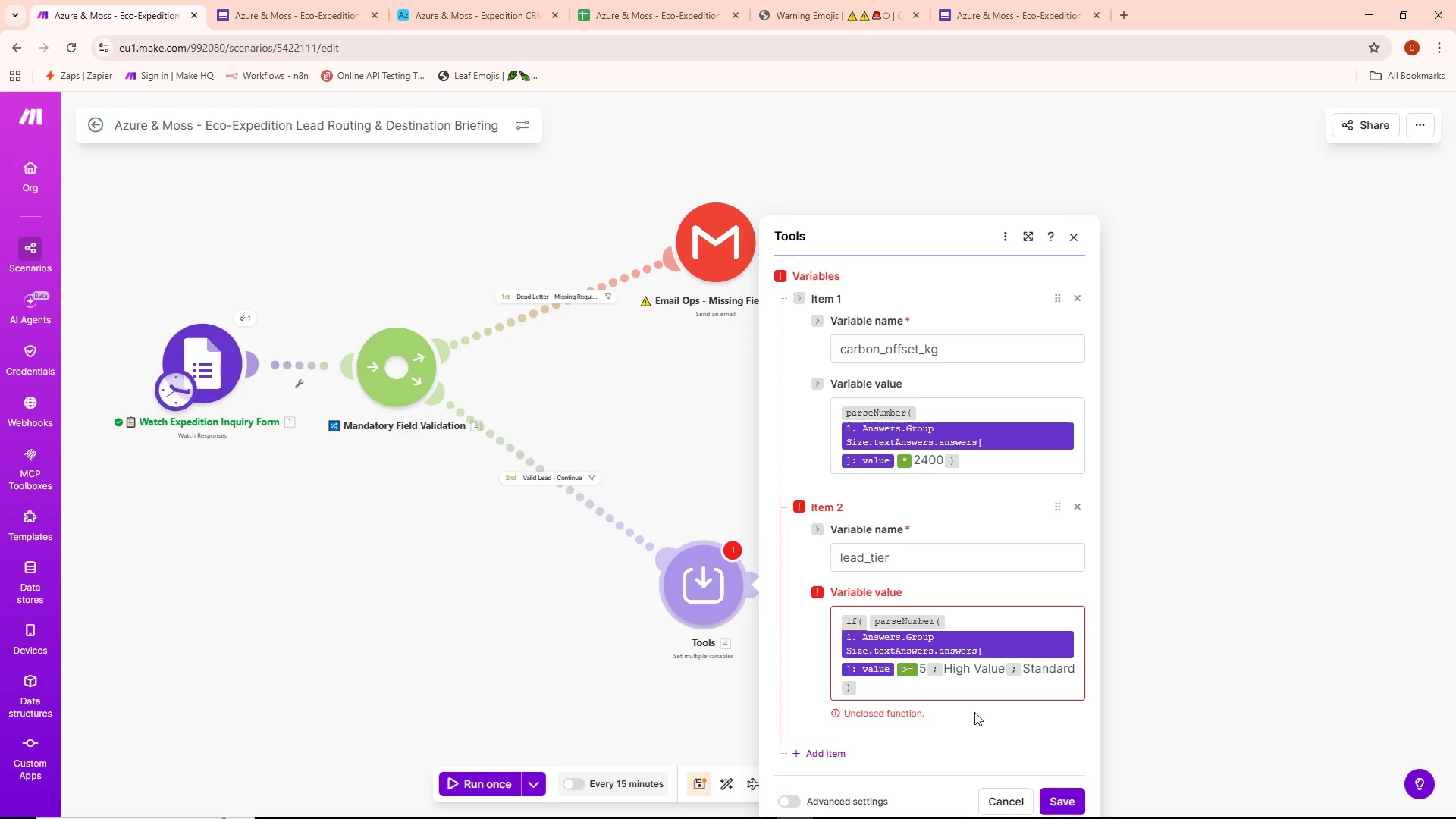 
wait(6.35)
 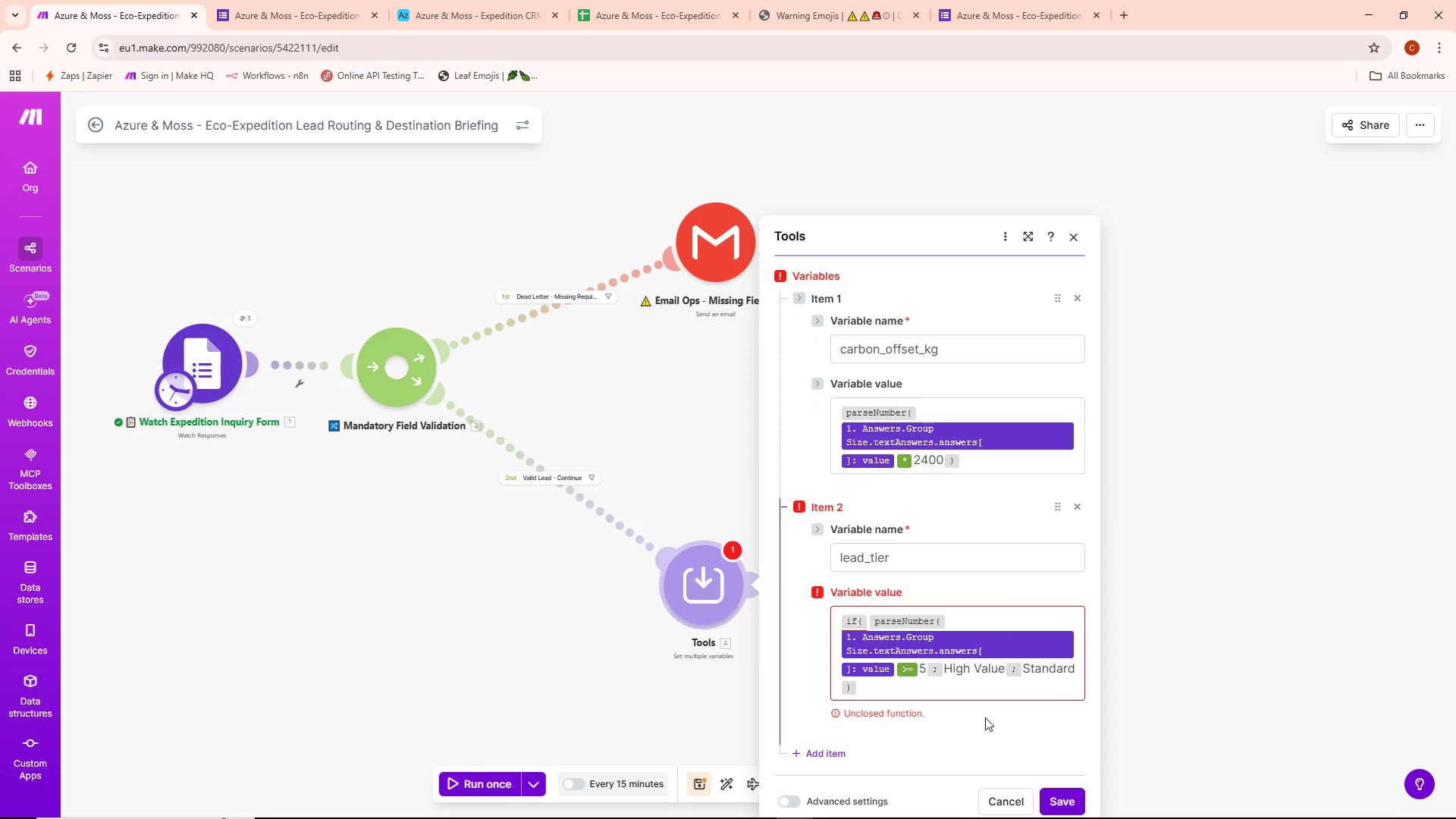 
mouse_move([898, 643])
 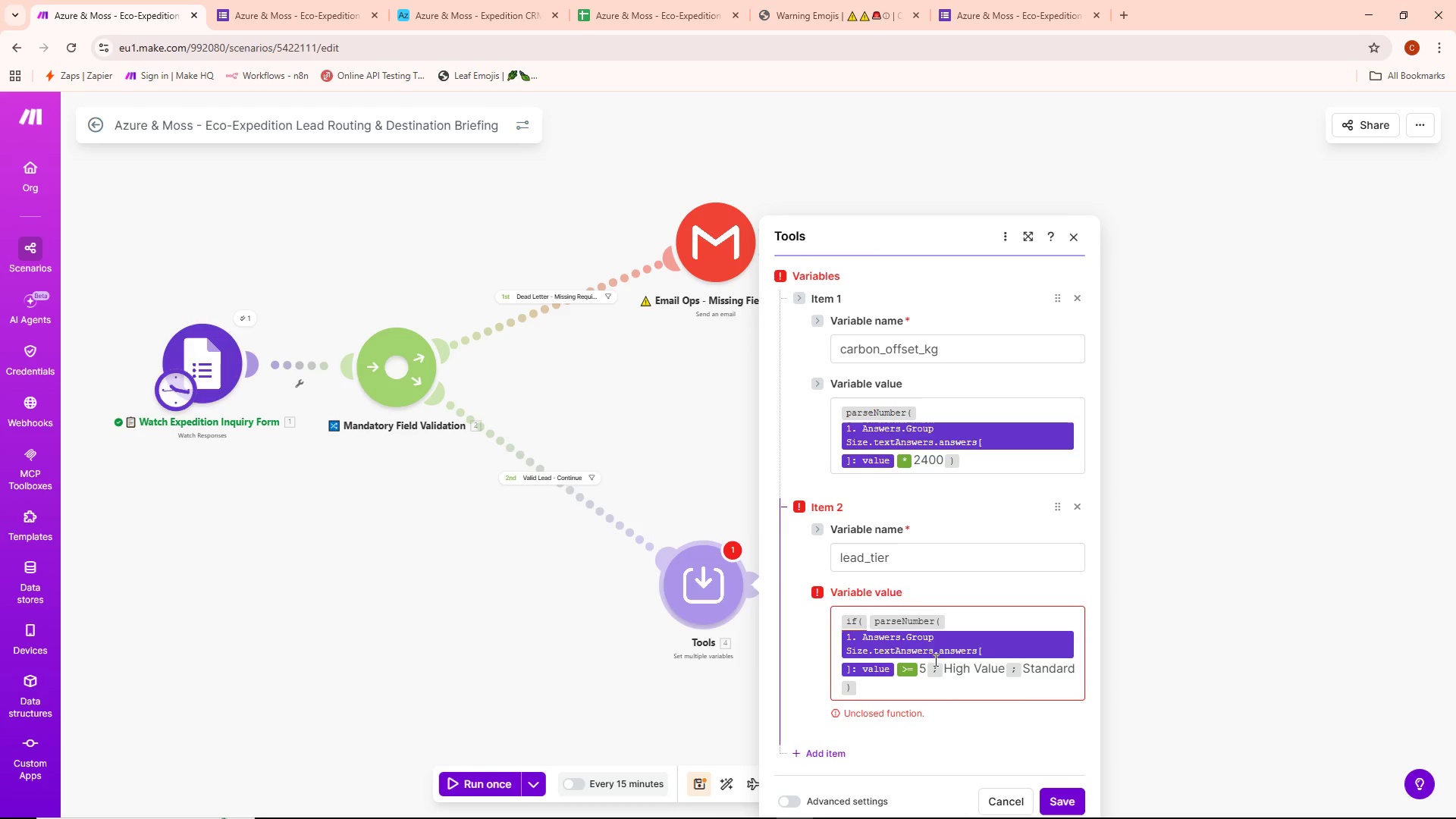 
mouse_move([944, 663])
 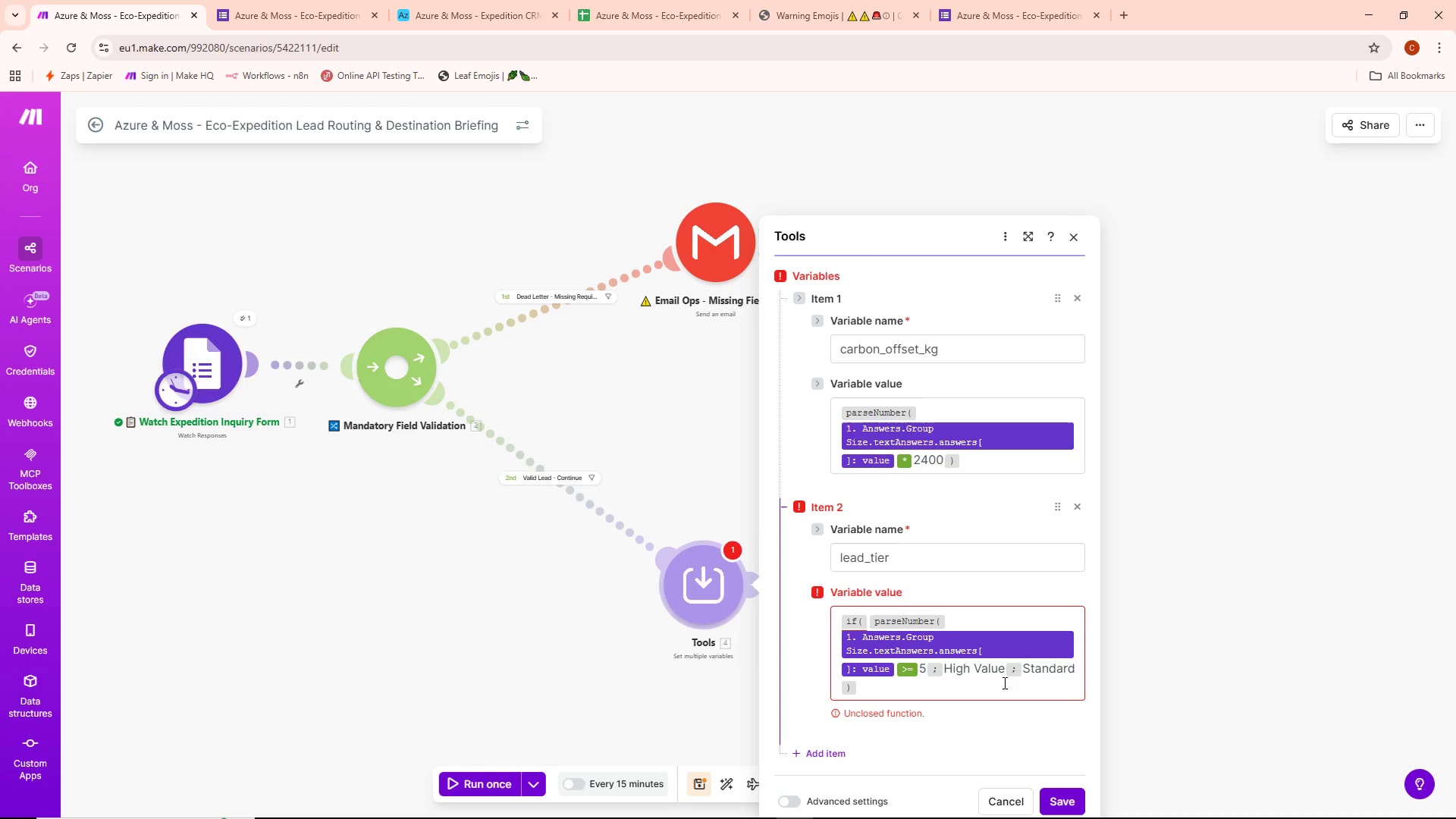 
wait(12.72)
 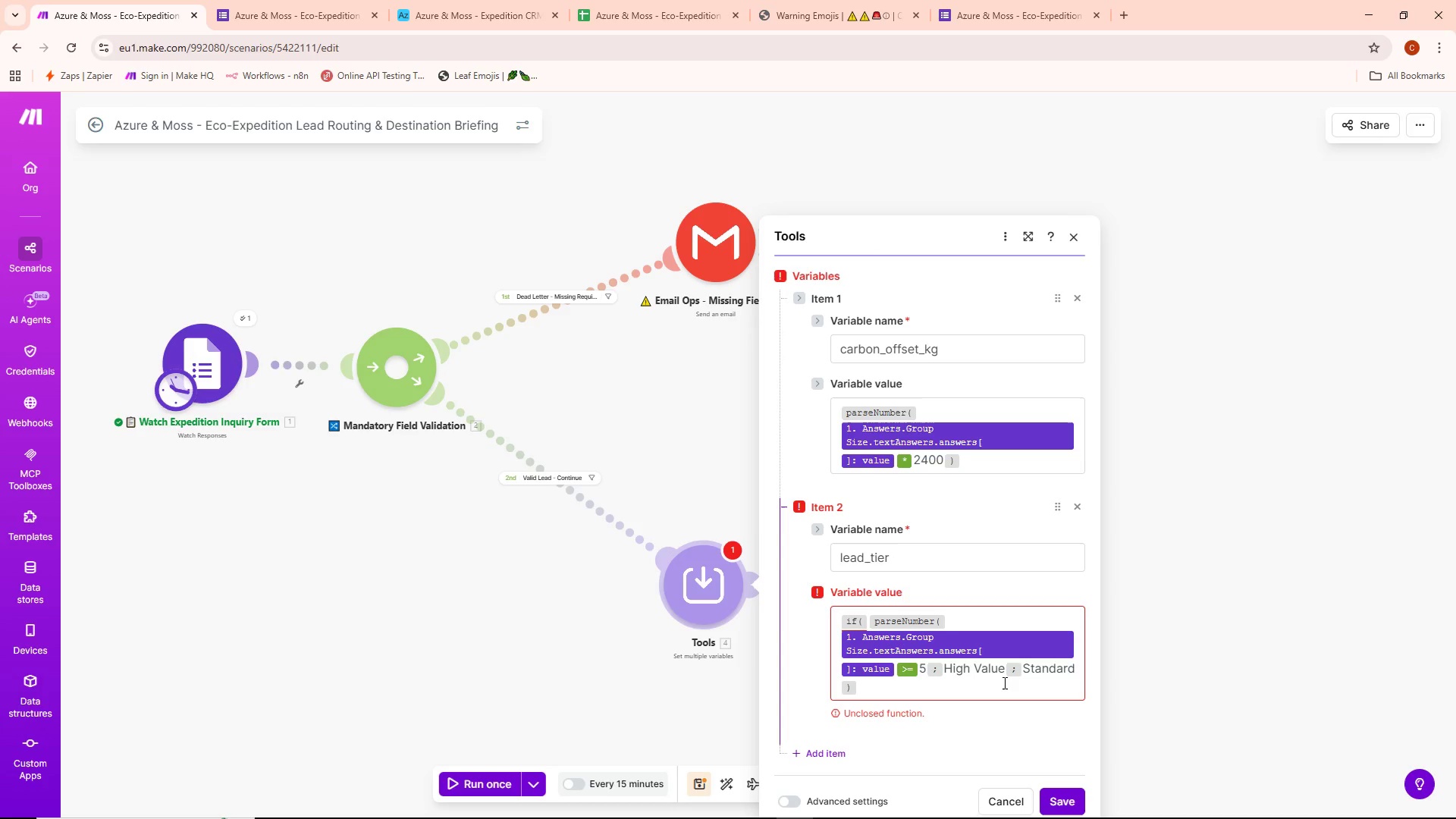 
mouse_move([948, 617])
 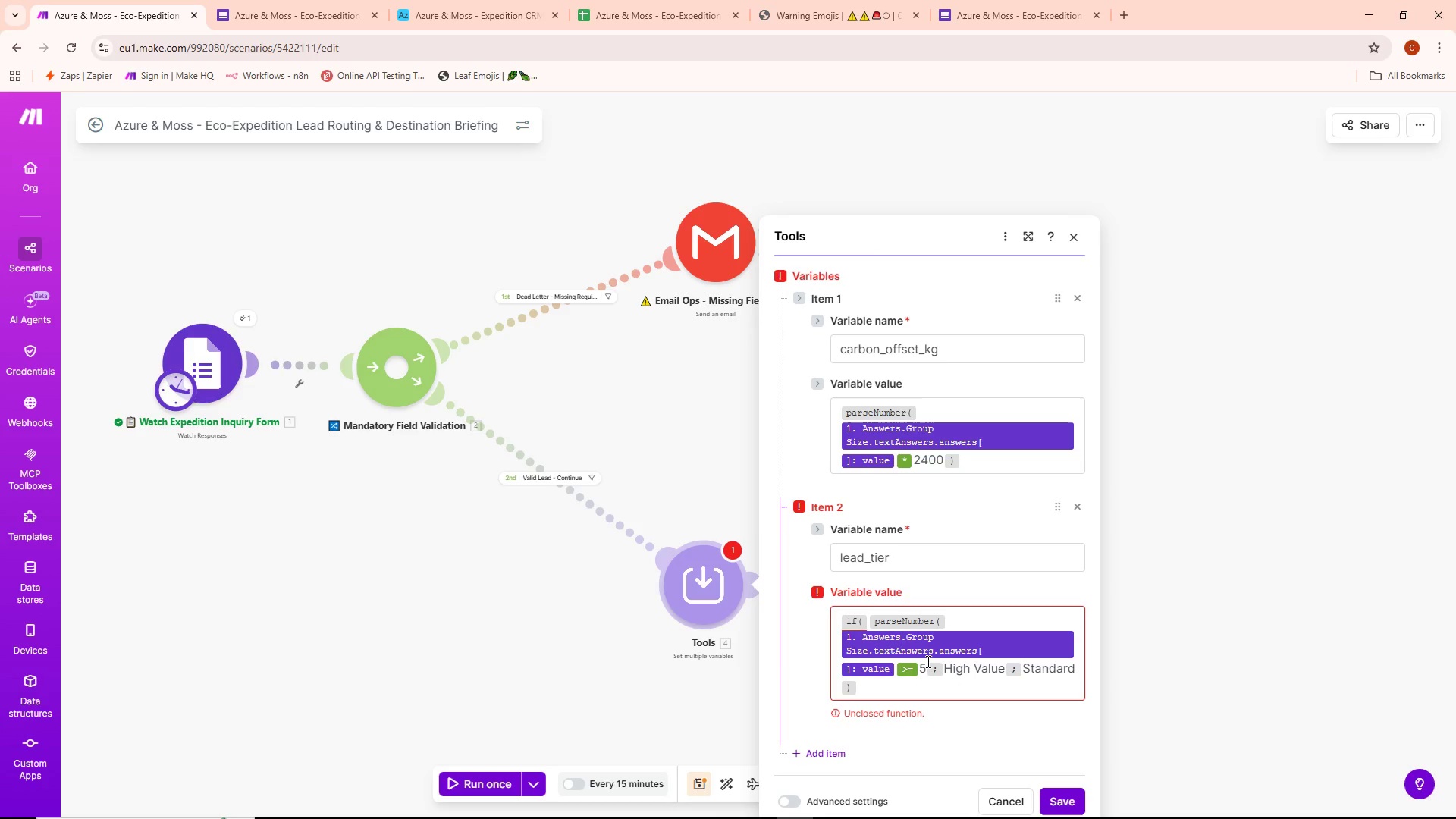 
wait(8.57)
 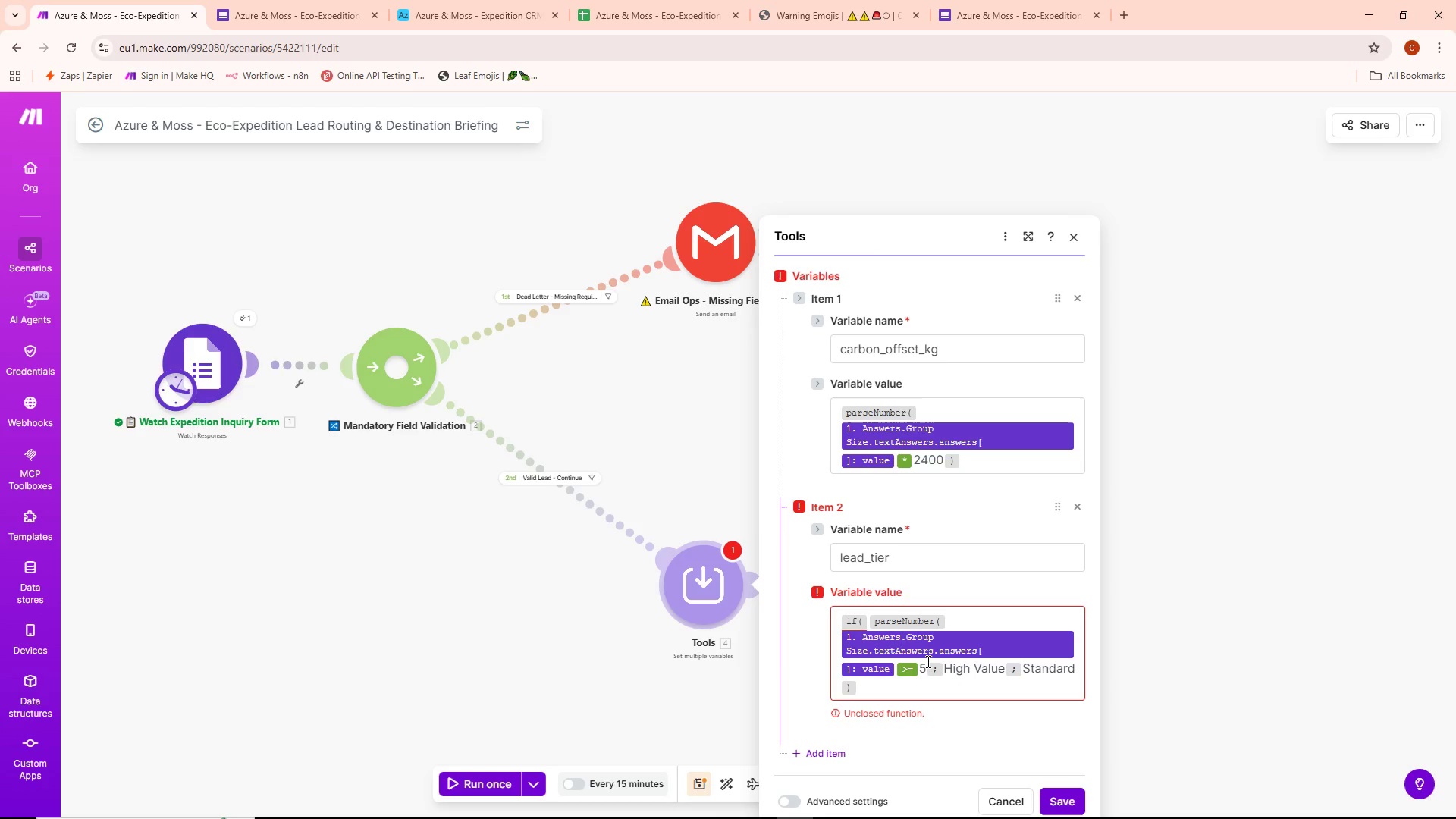 
mouse_move([912, 656])
 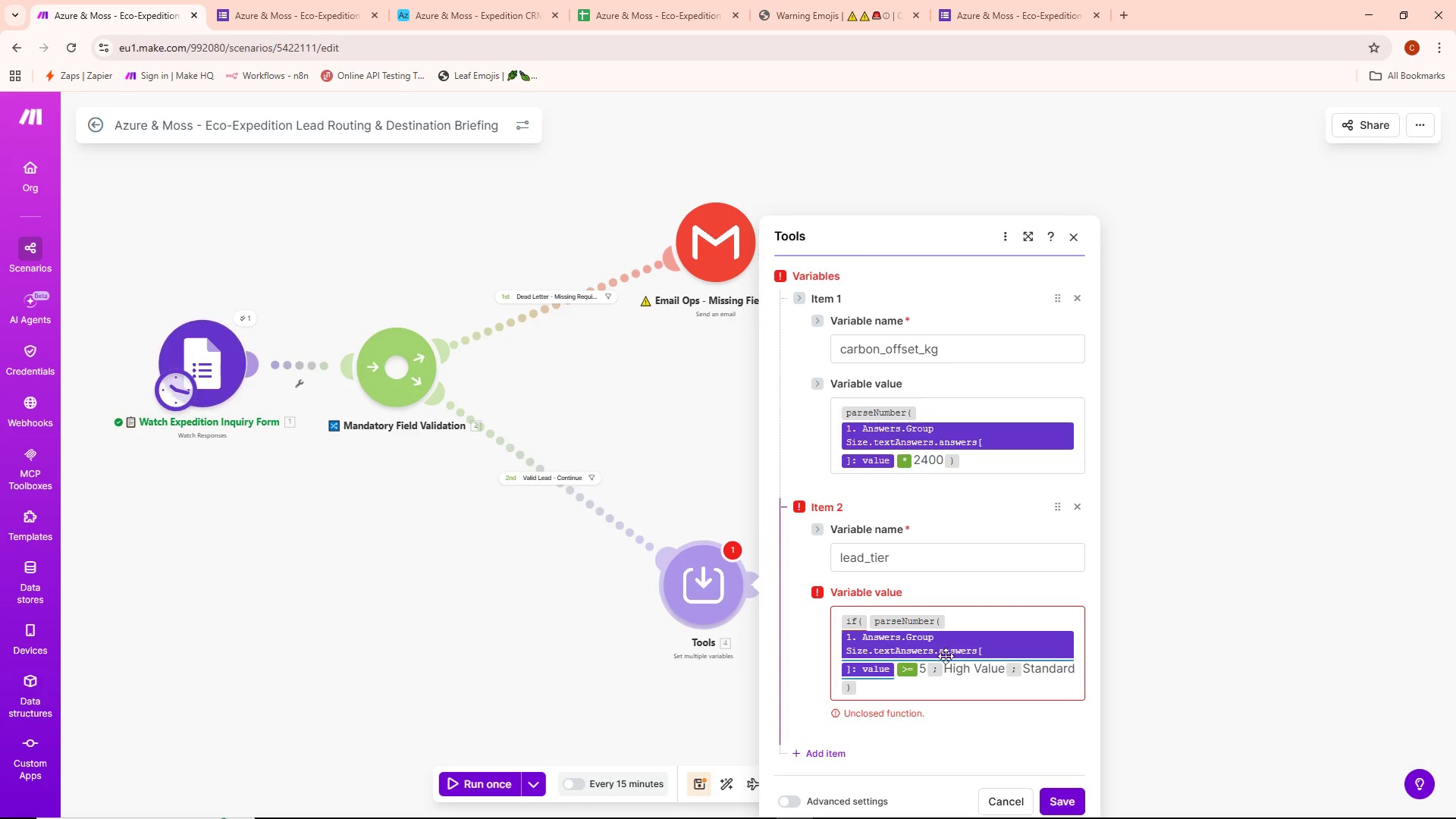 
wait(6.22)
 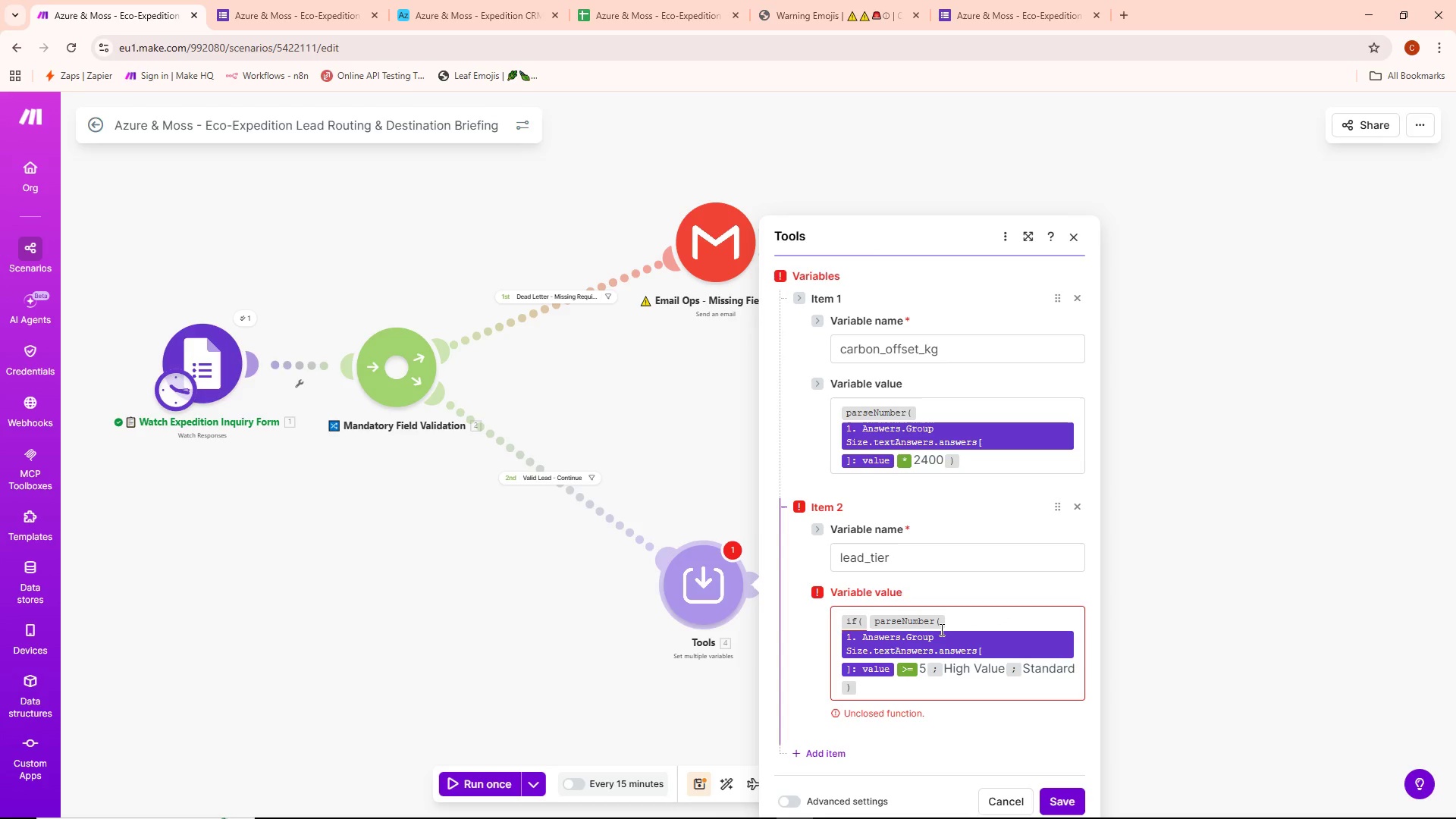 
left_click([905, 688])
 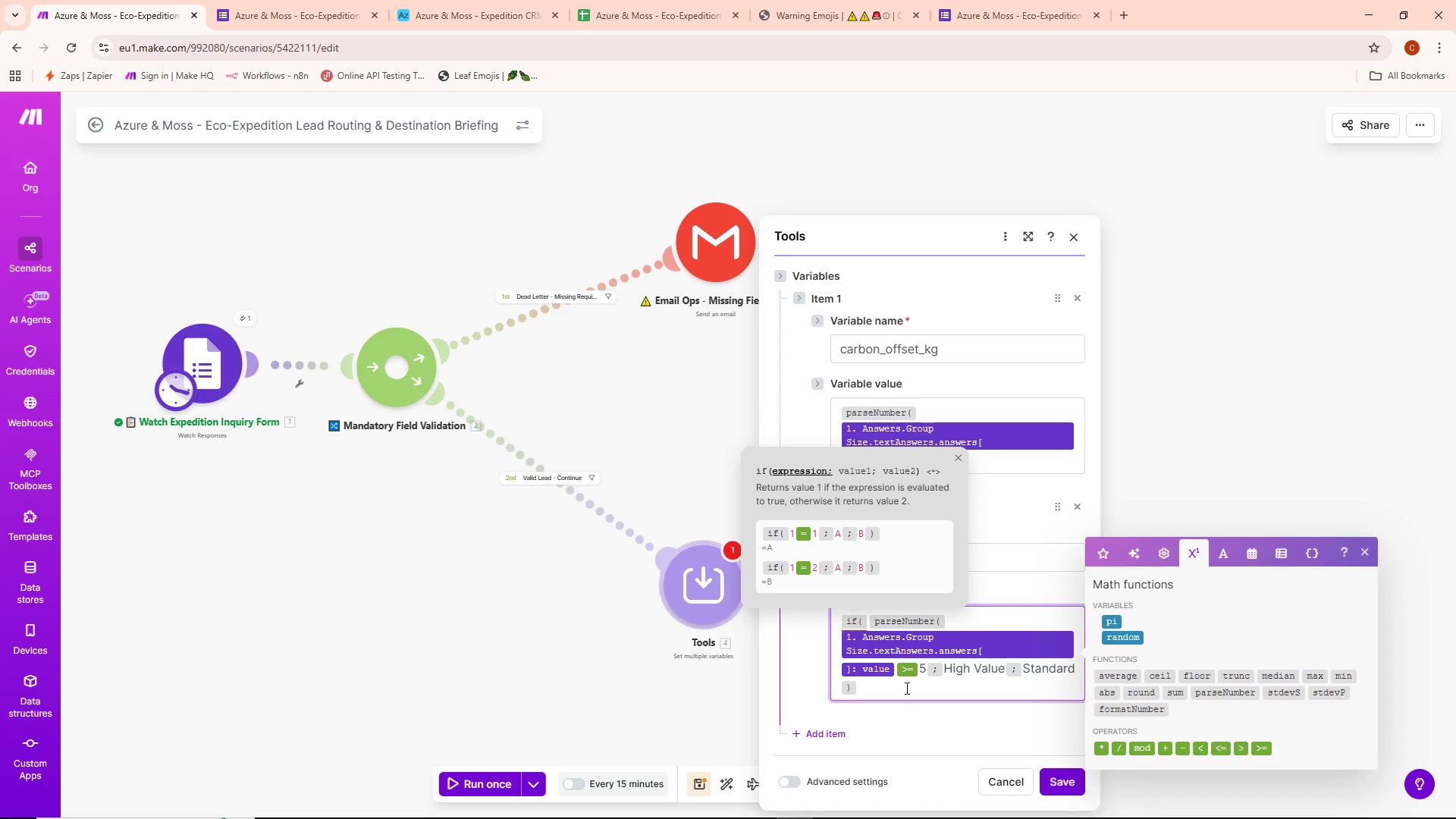 
key(Shift+0)
 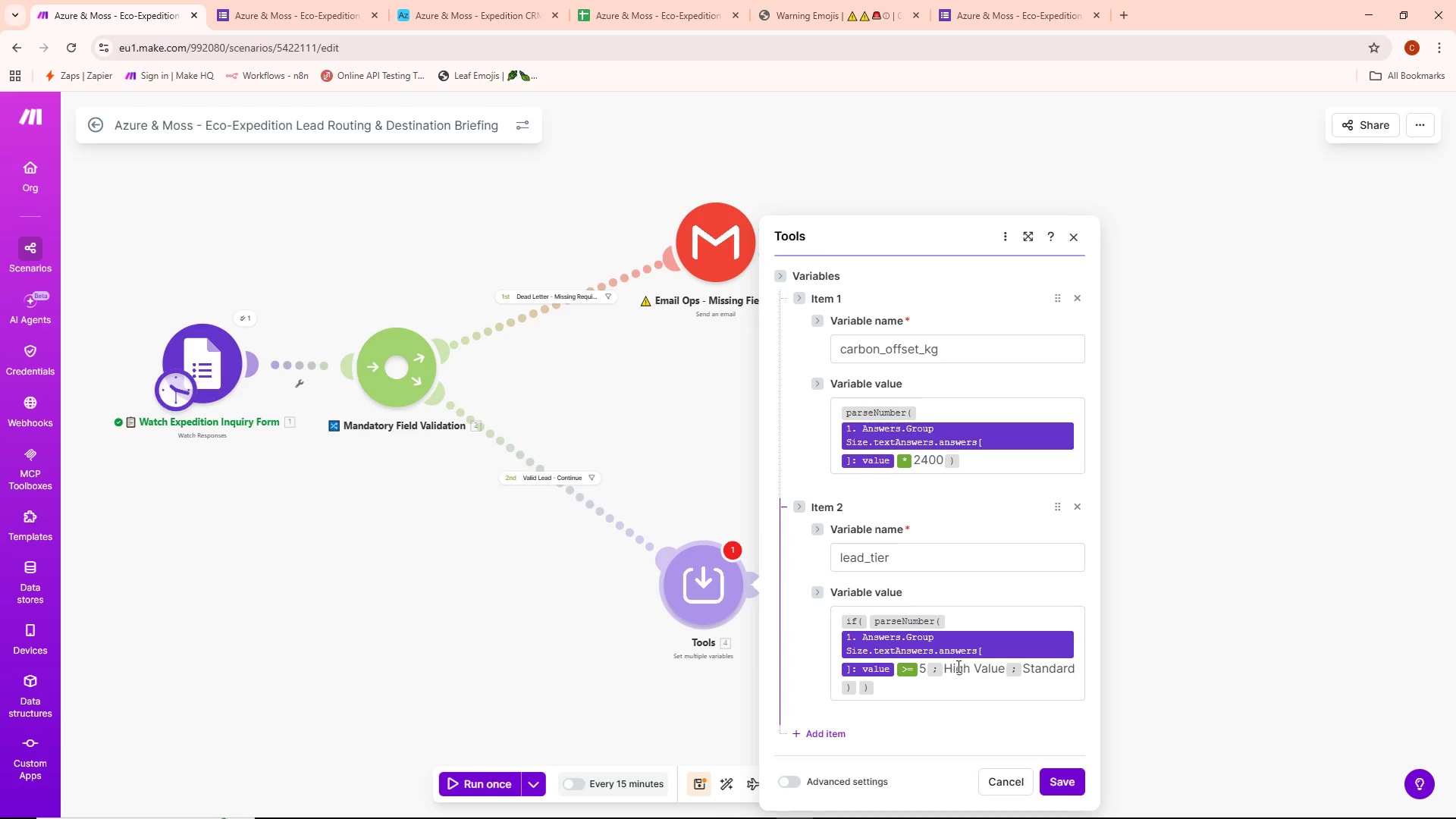 
wait(15.59)
 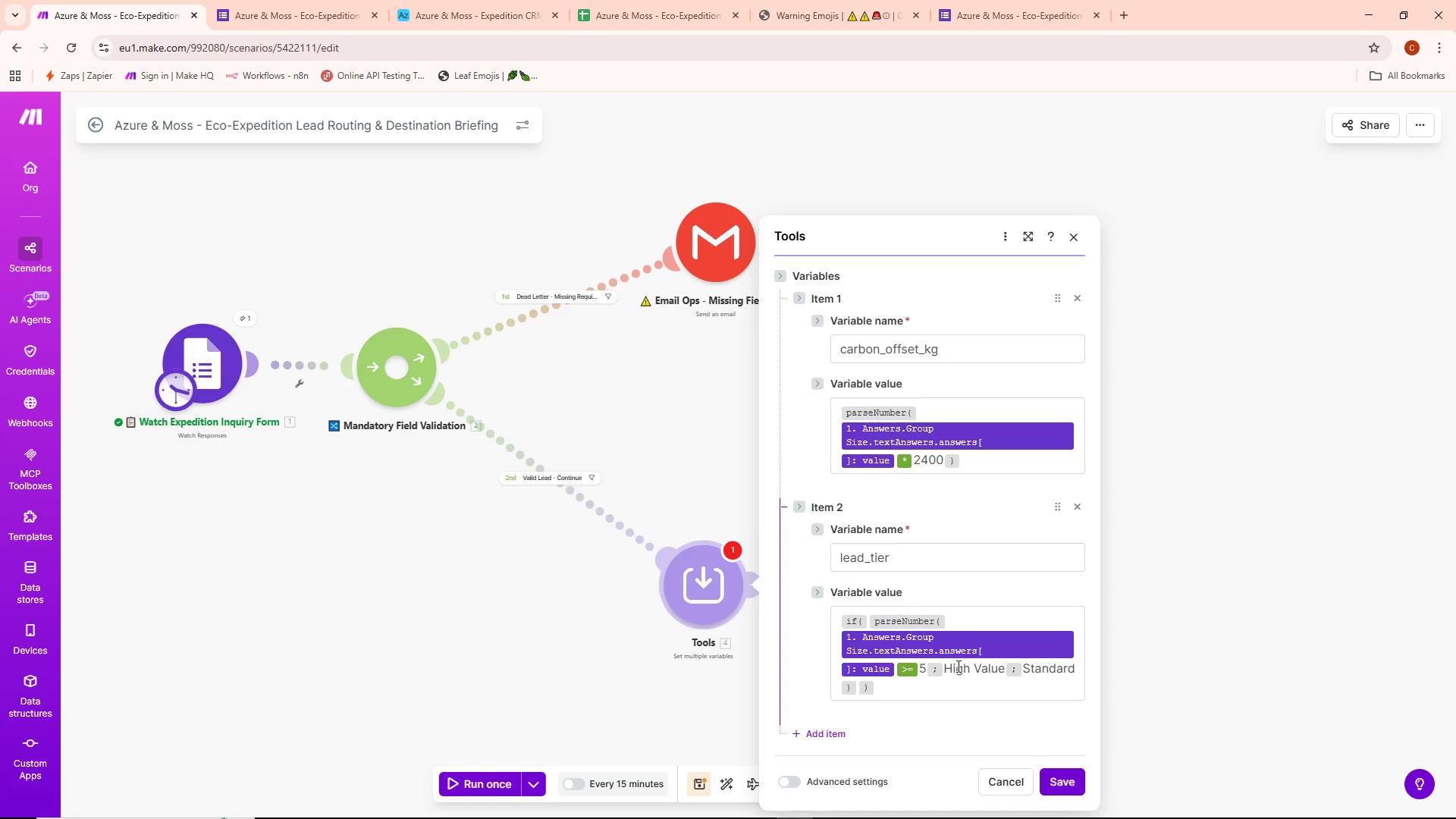 
left_click([894, 694])
 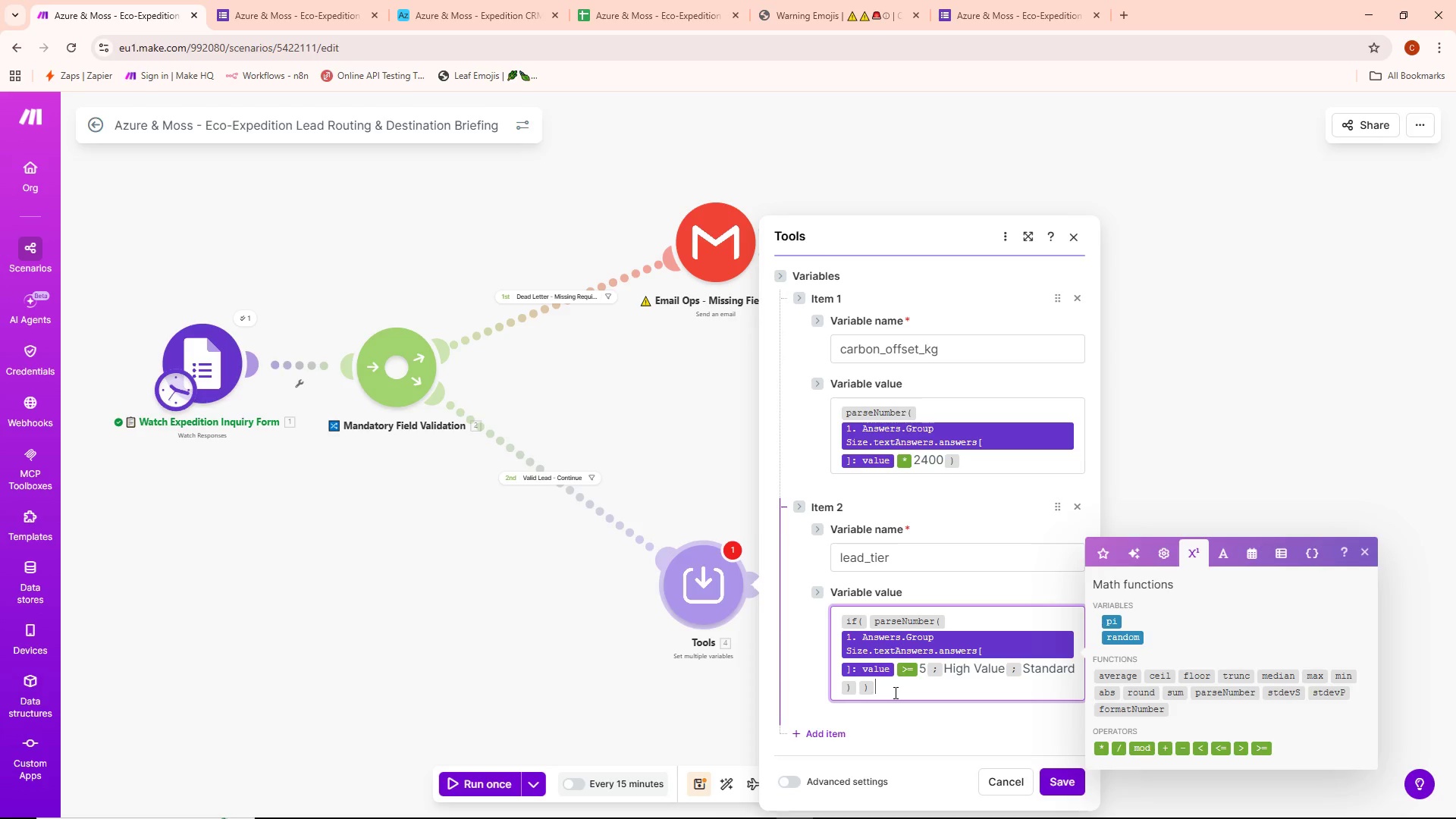 
key(Backspace)
 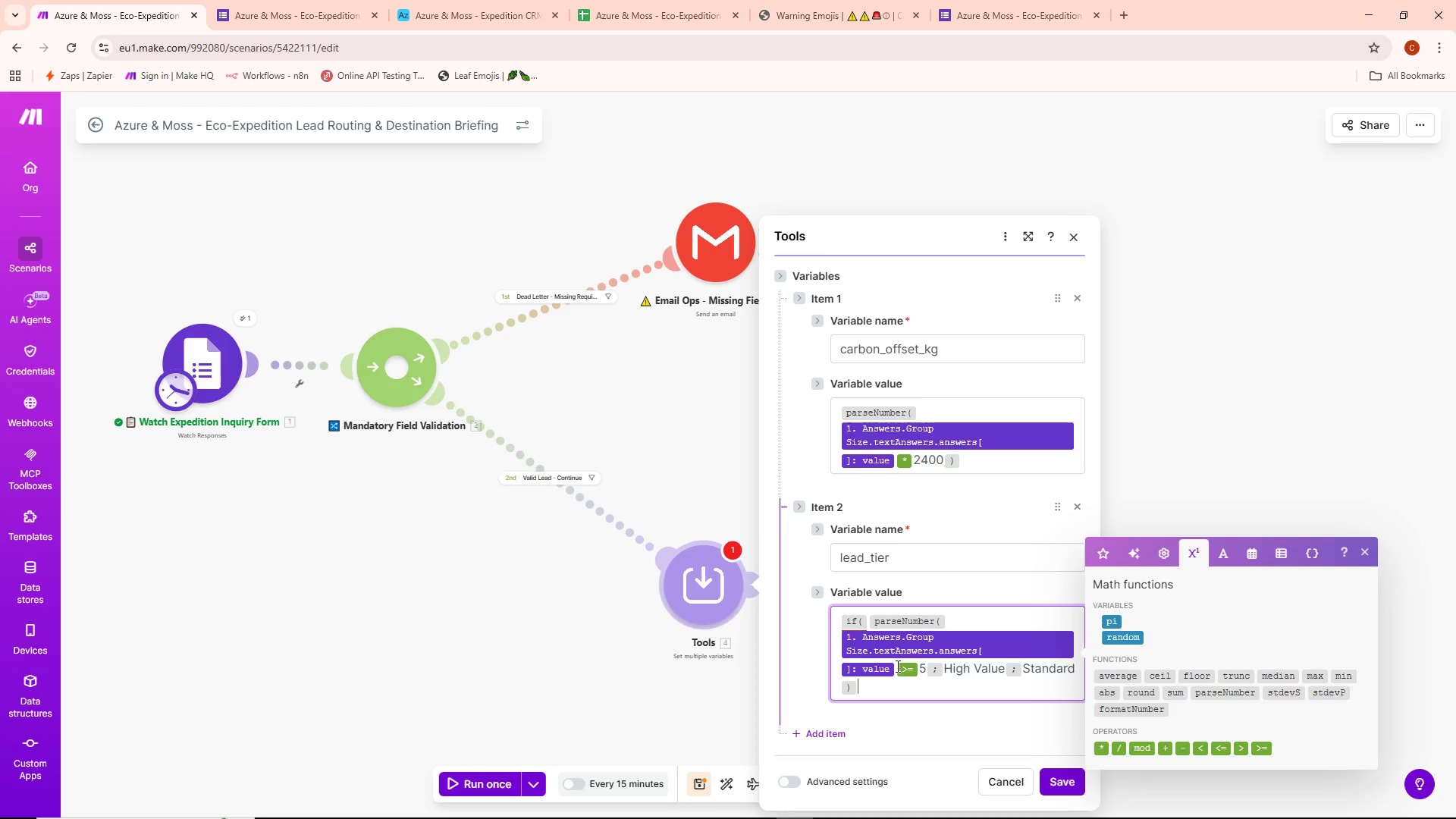 
left_click([895, 666])
 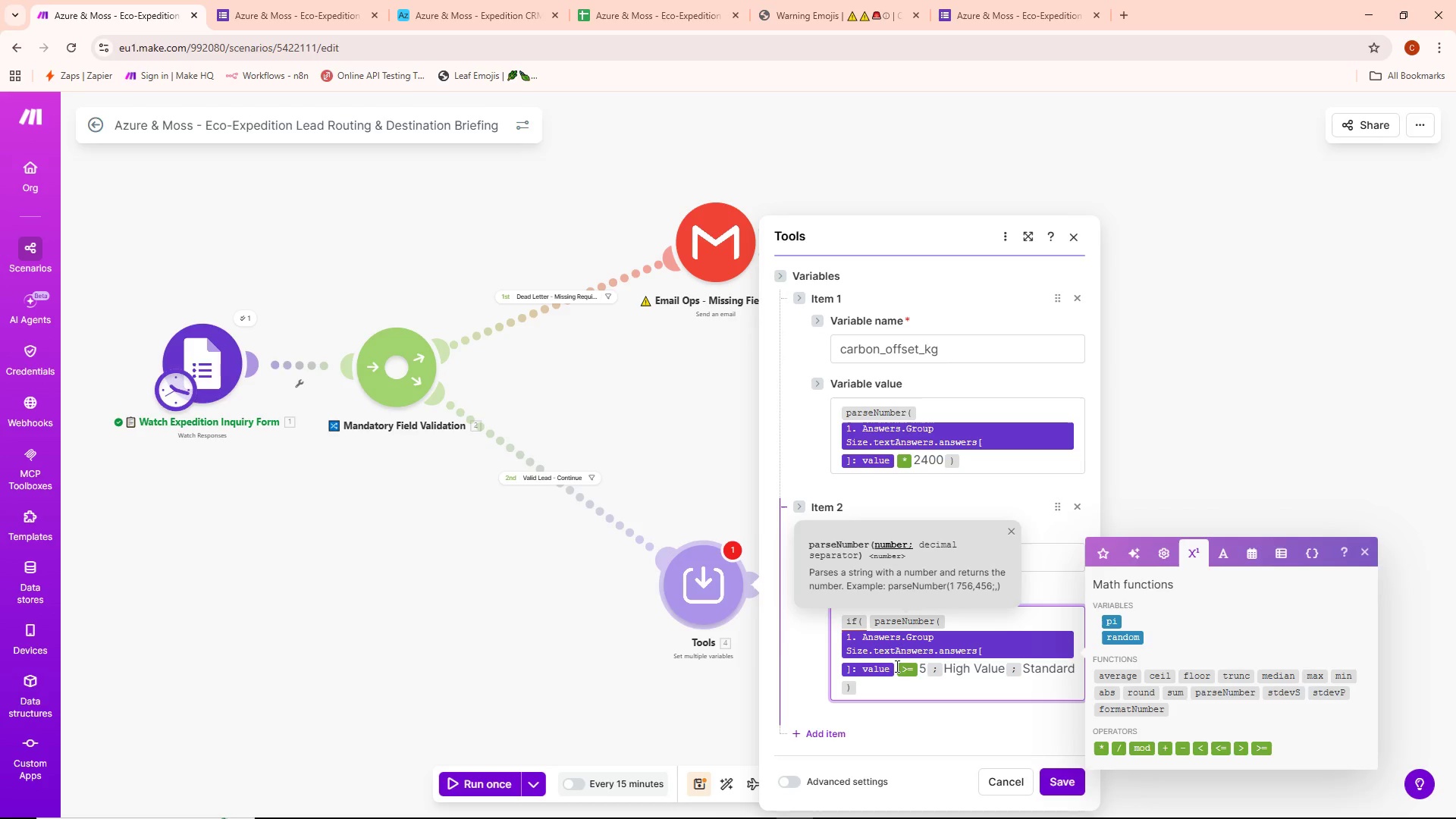 
key(Shift+ShiftLeft)
 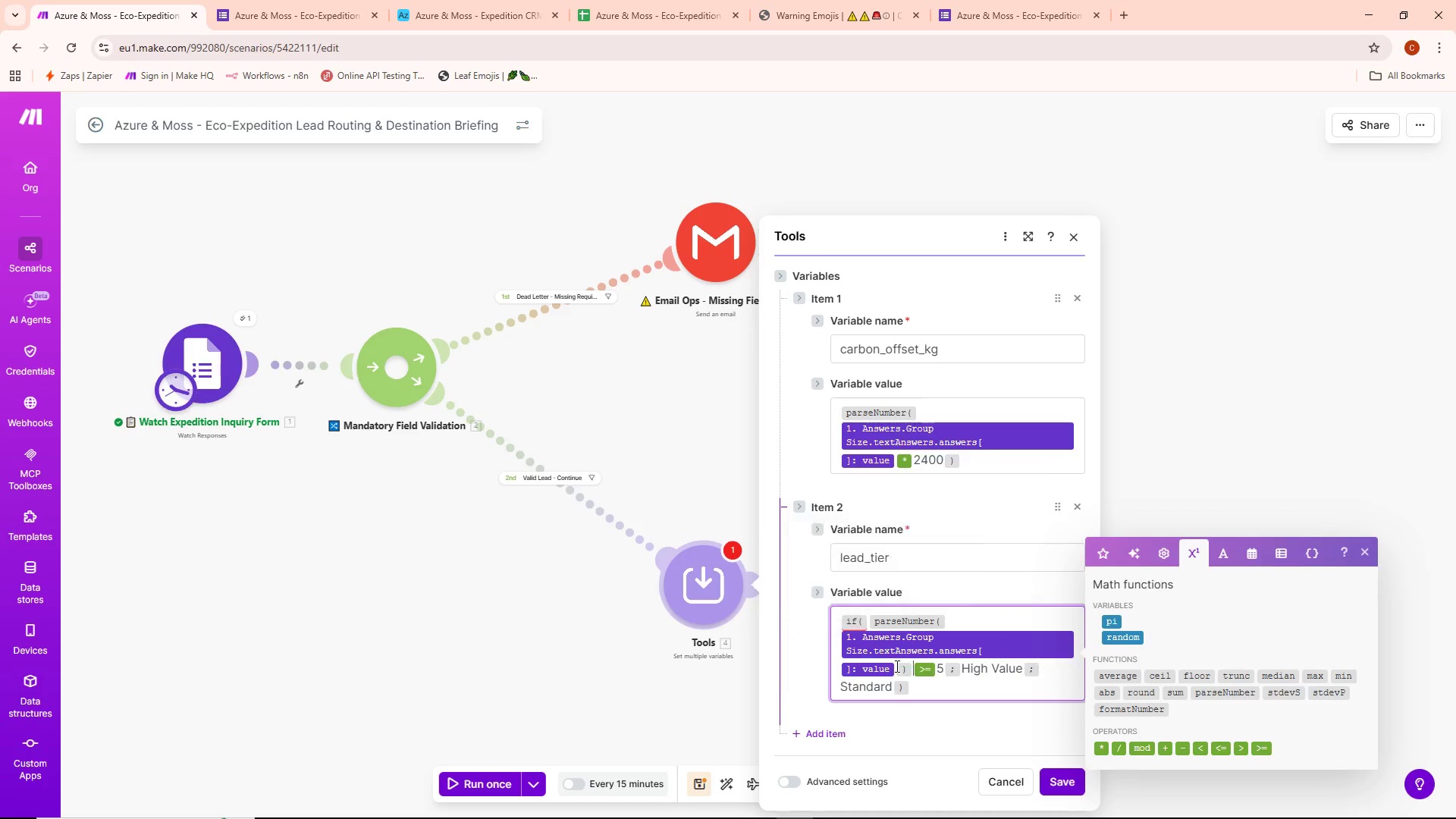 
key(Shift+0)
 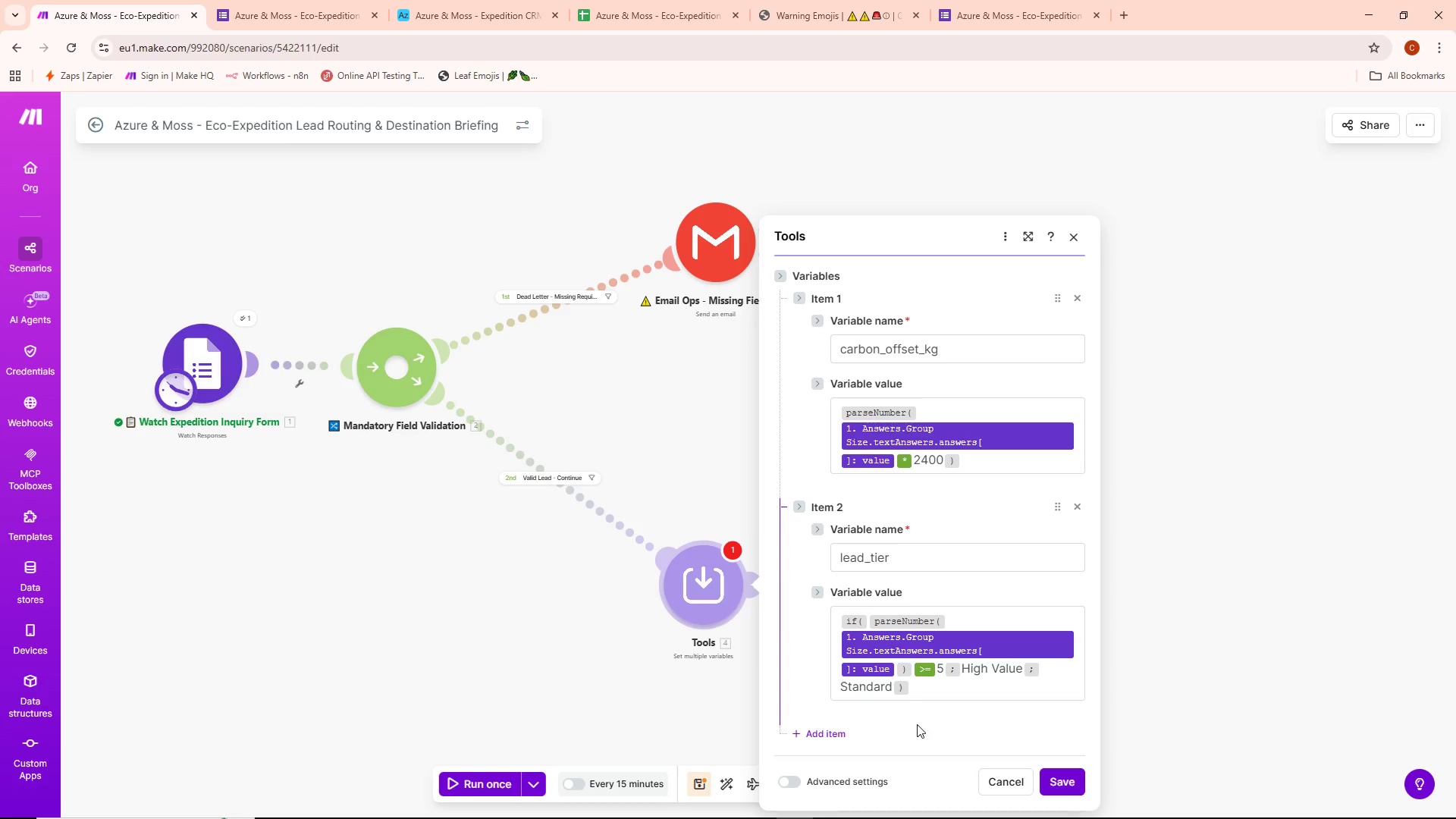 
wait(16.8)
 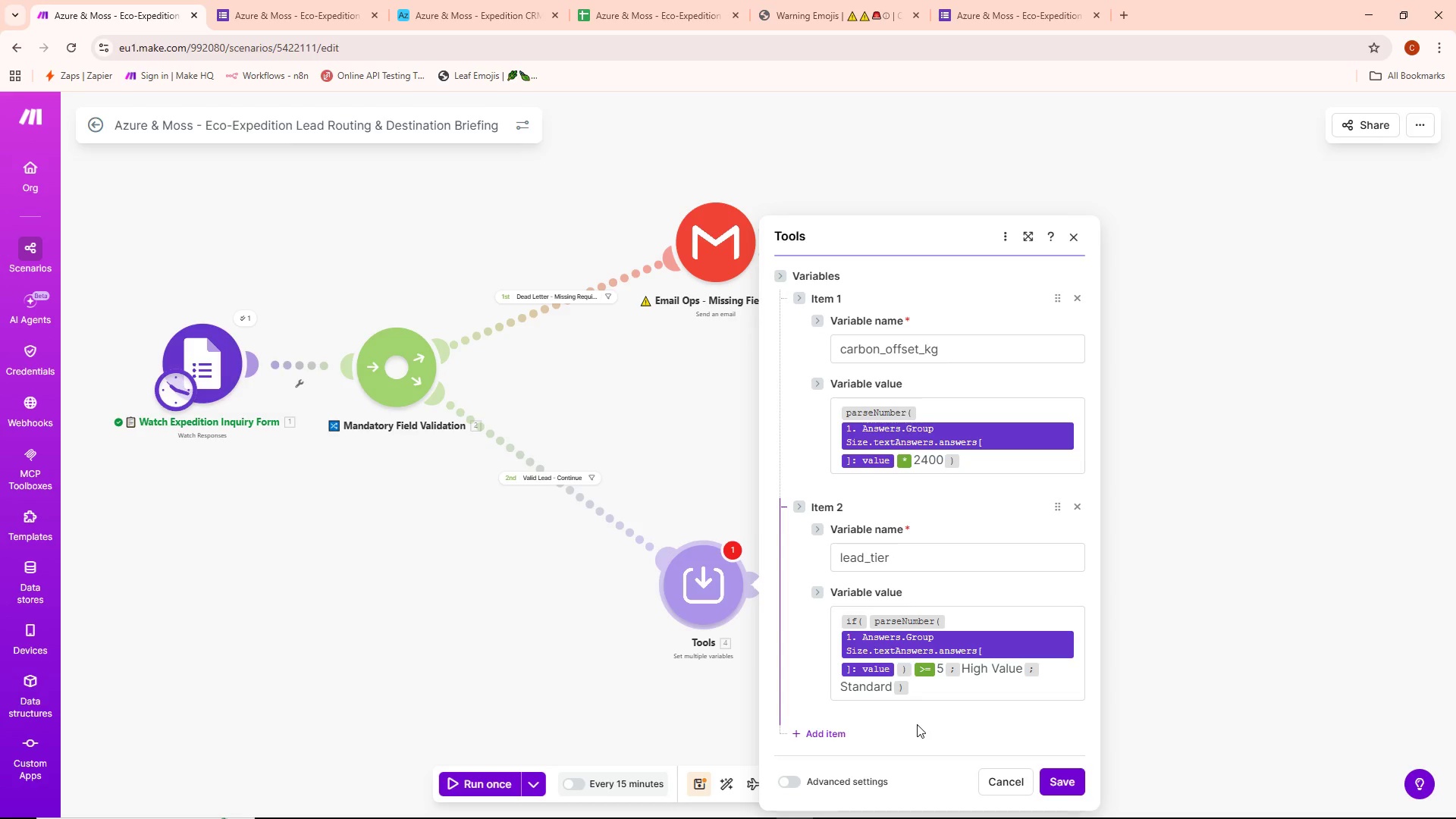 
scroll: coordinate [1023, 644], scroll_direction: up, amount: 1.0
 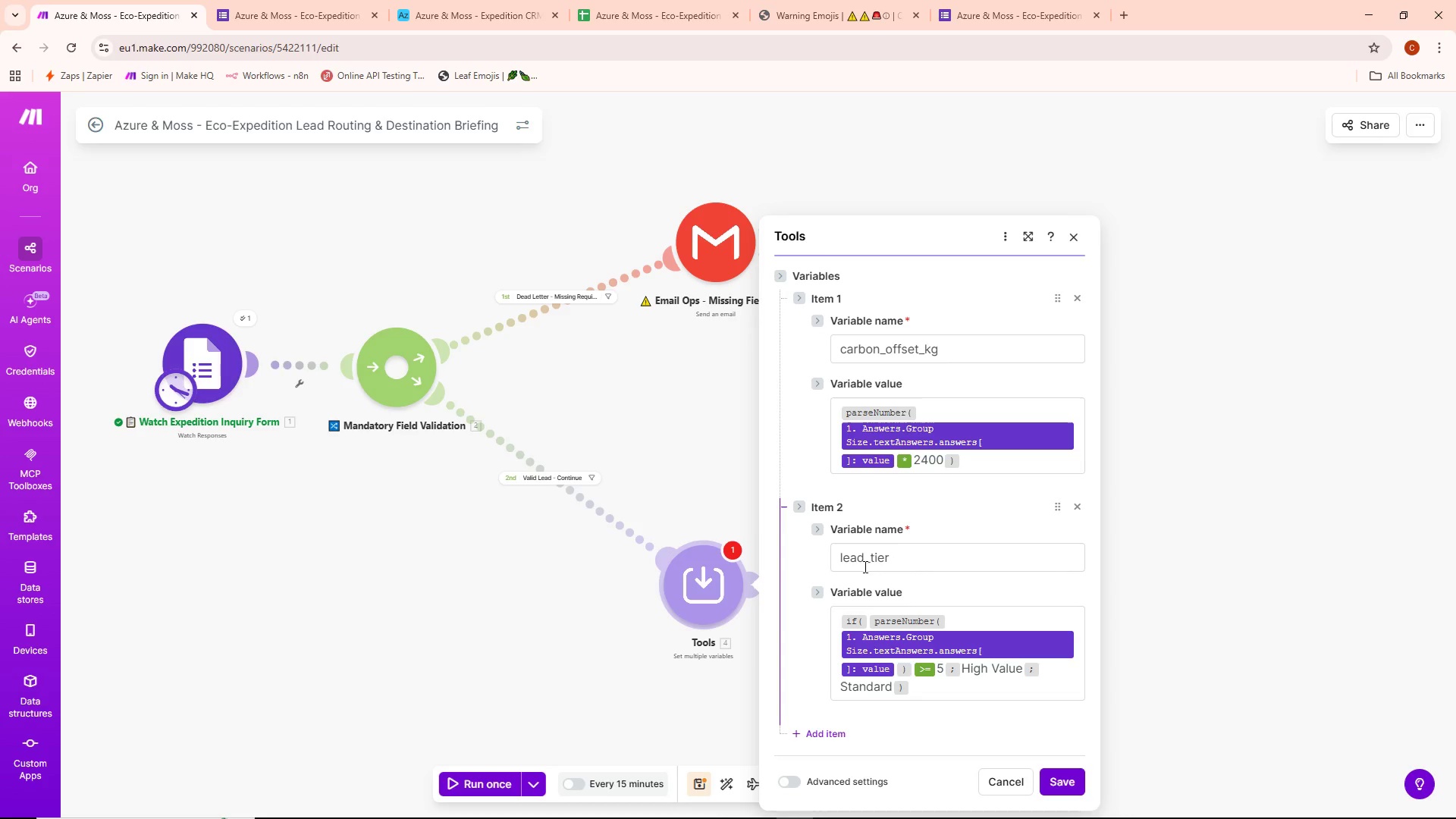 
wait(29.38)
 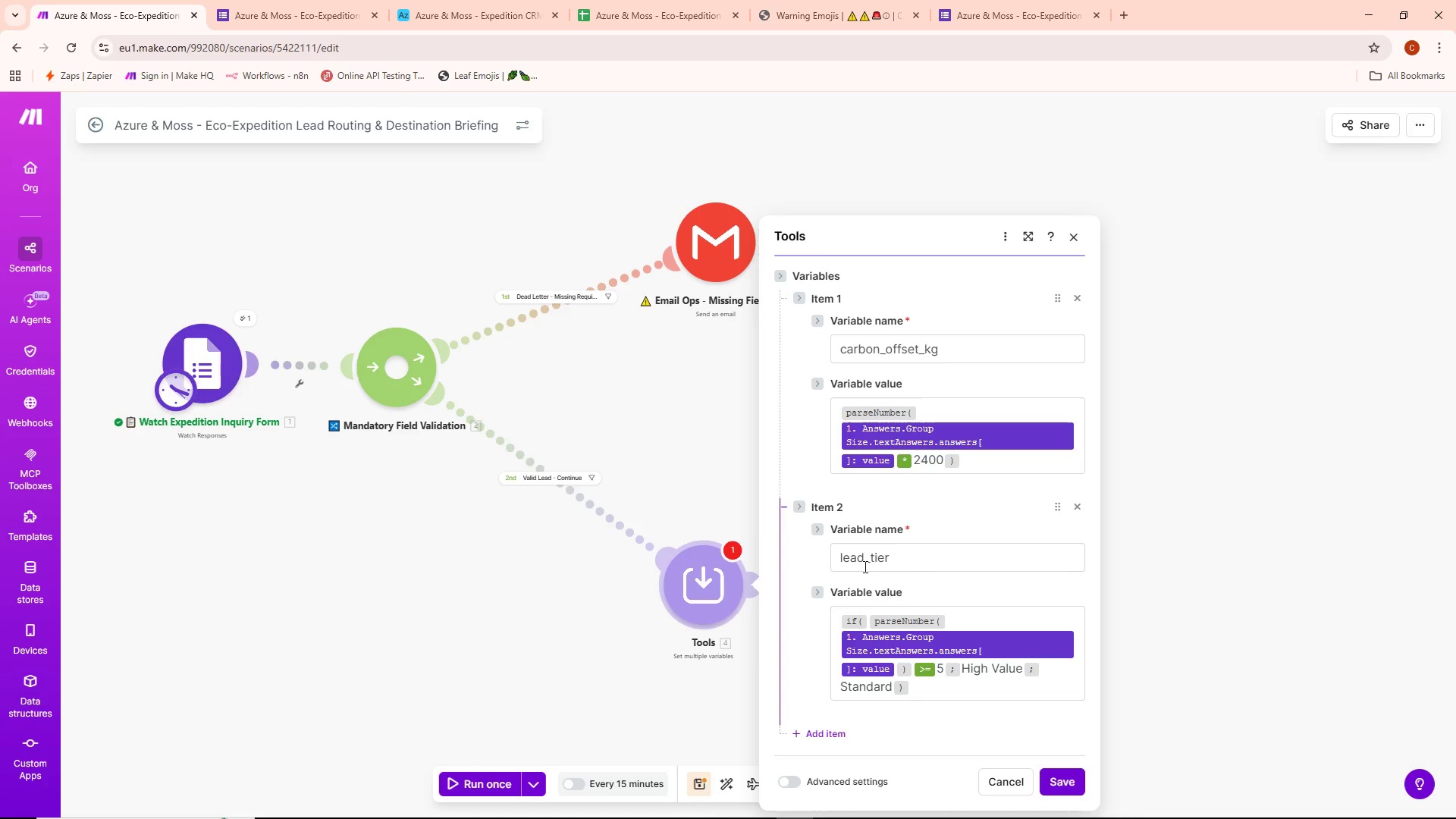 
scroll: coordinate [952, 519], scroll_direction: down, amount: 4.0
 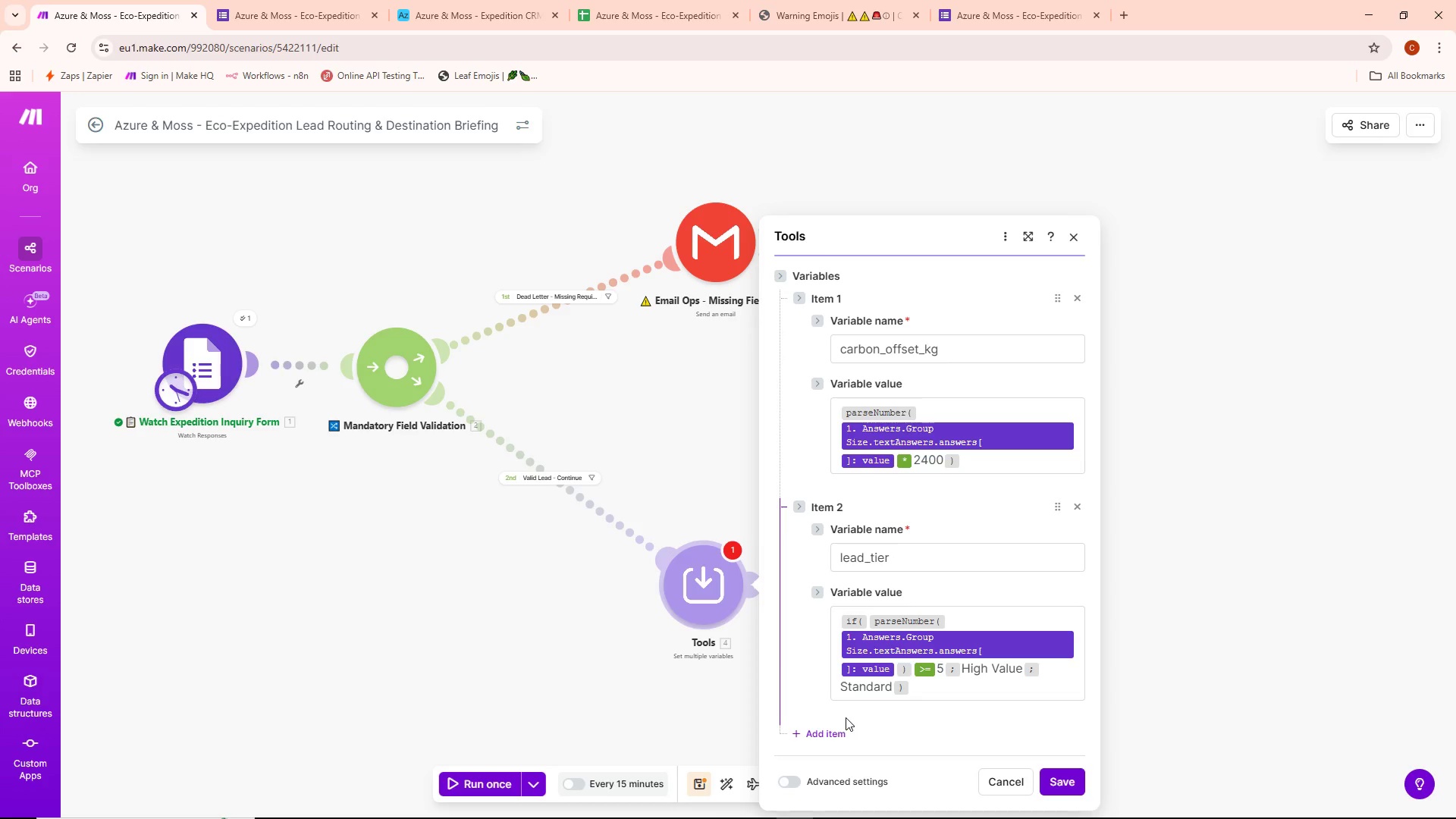 
left_click([830, 725])
 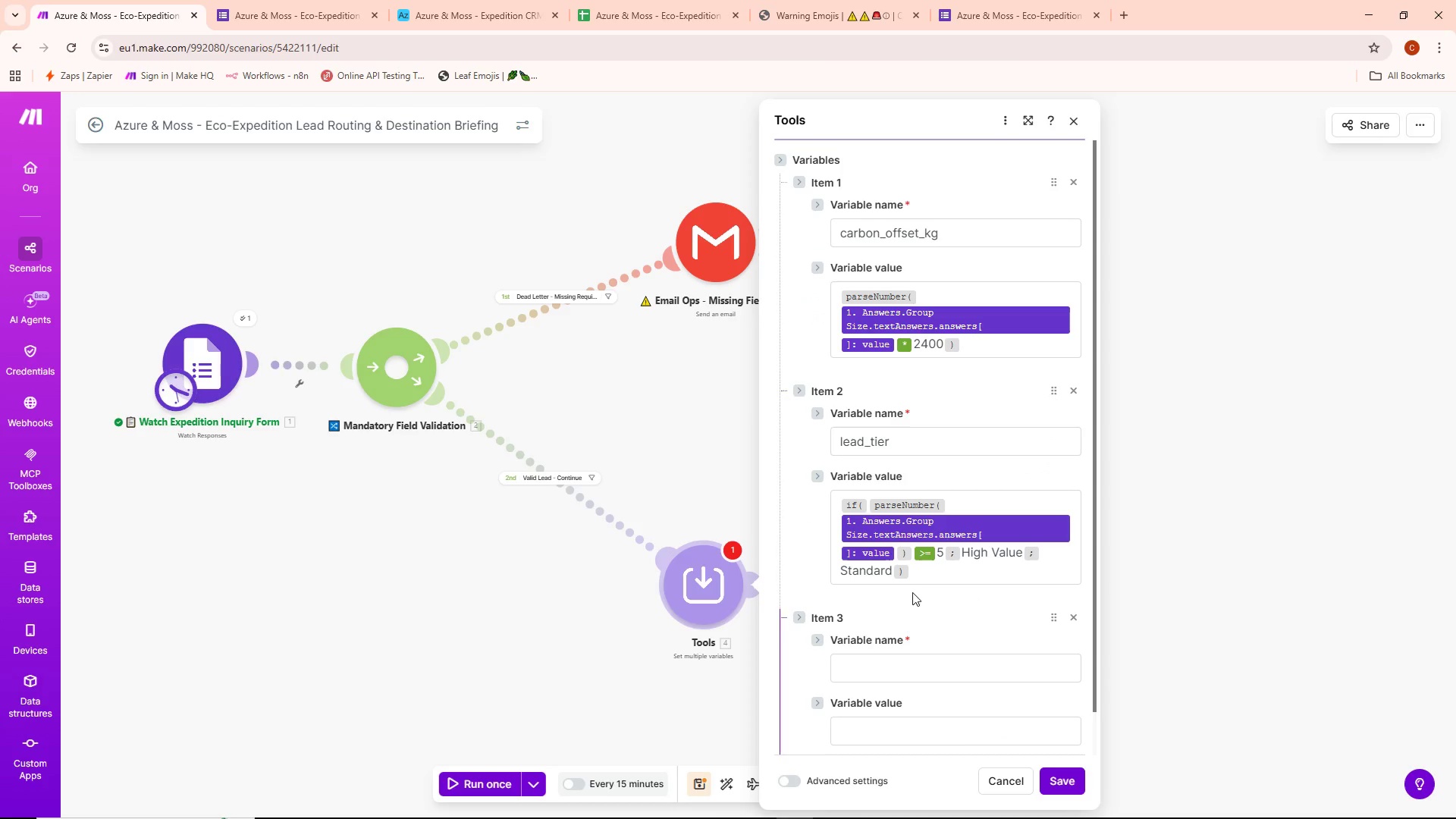 
scroll: coordinate [918, 551], scroll_direction: up, amount: 2.0
 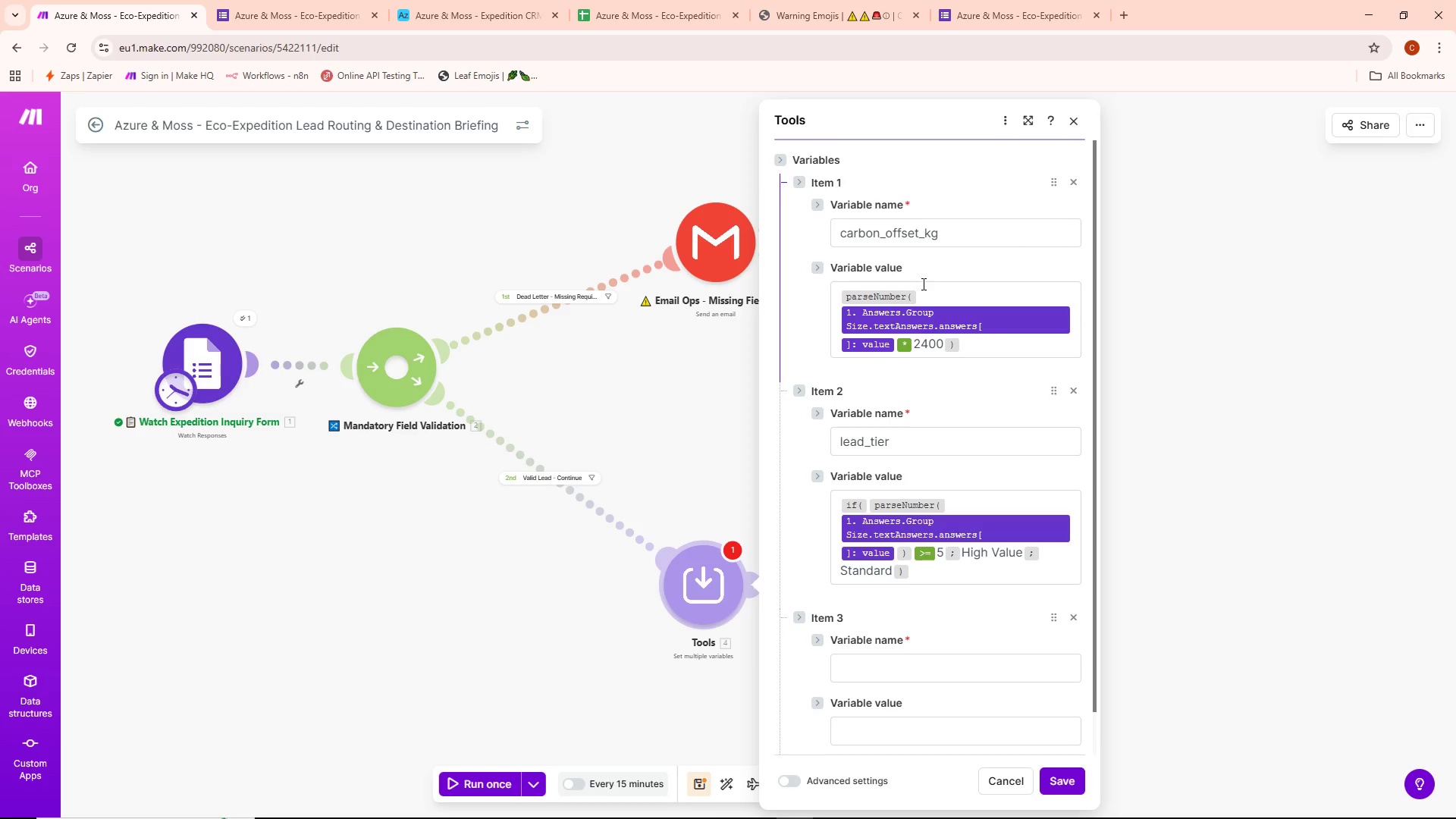 
wait(14.12)
 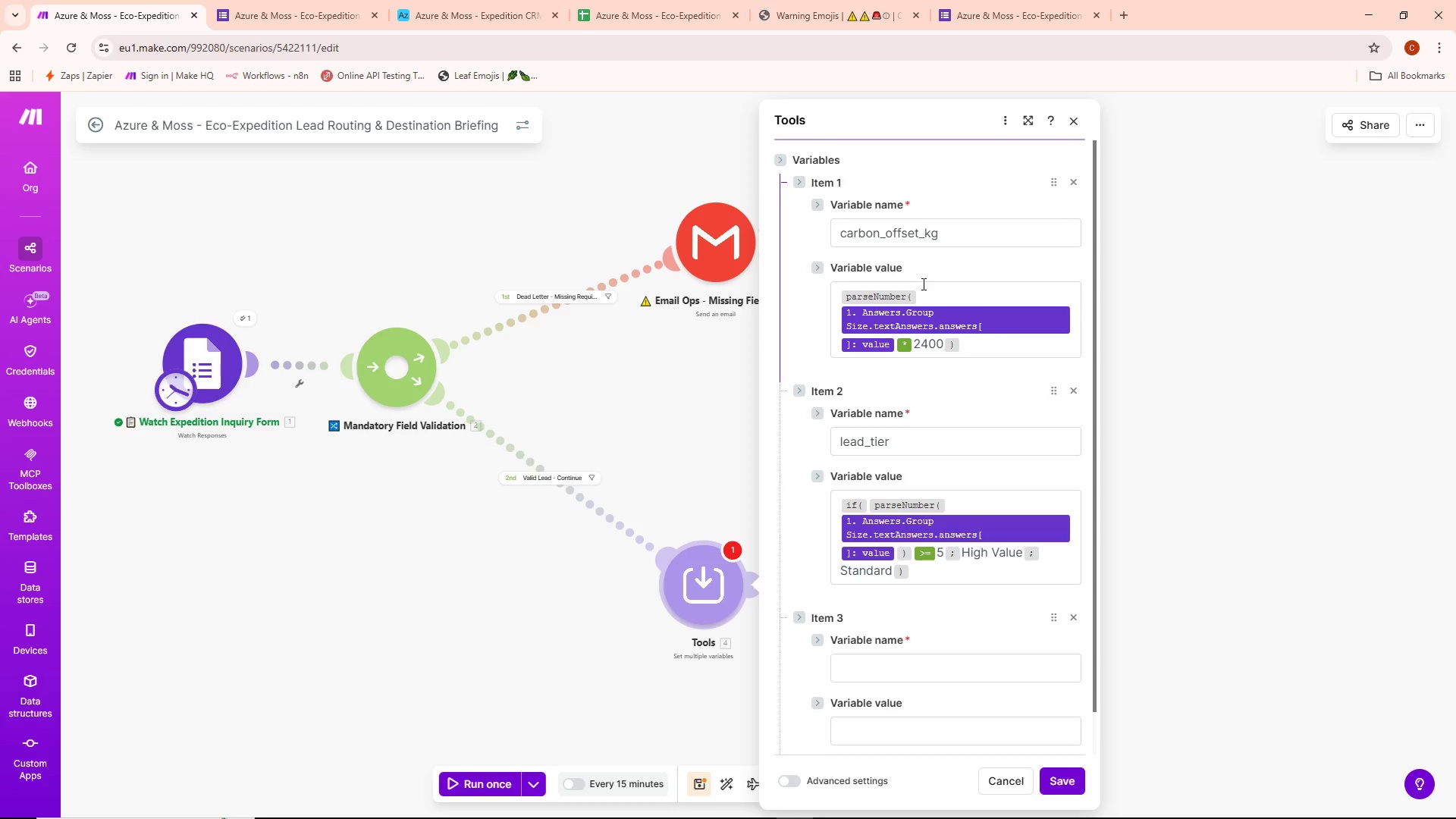 
type(lead)
 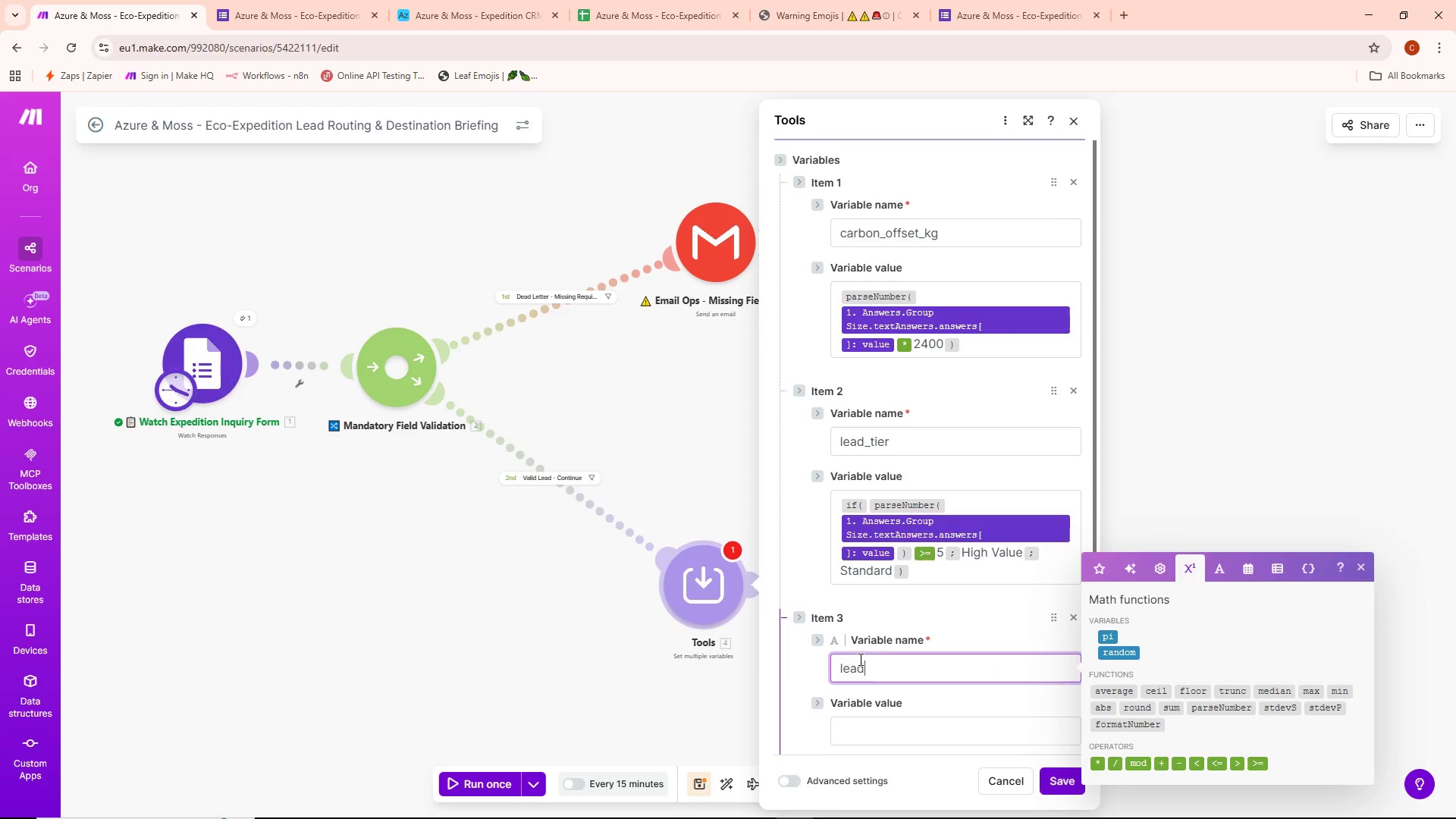 
type(_status)
 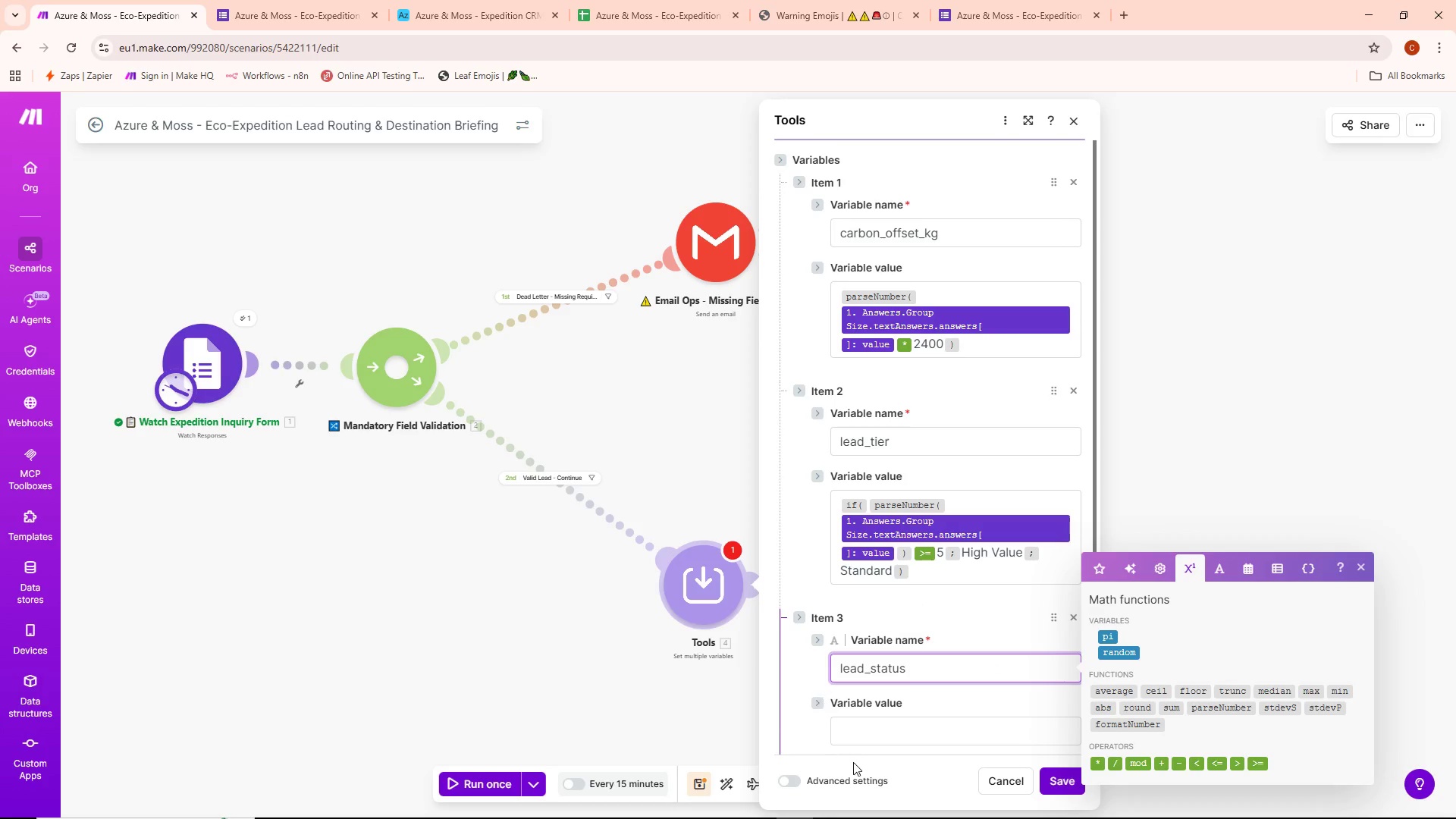 
hold_key(key=ShiftLeft, duration=1.47)
 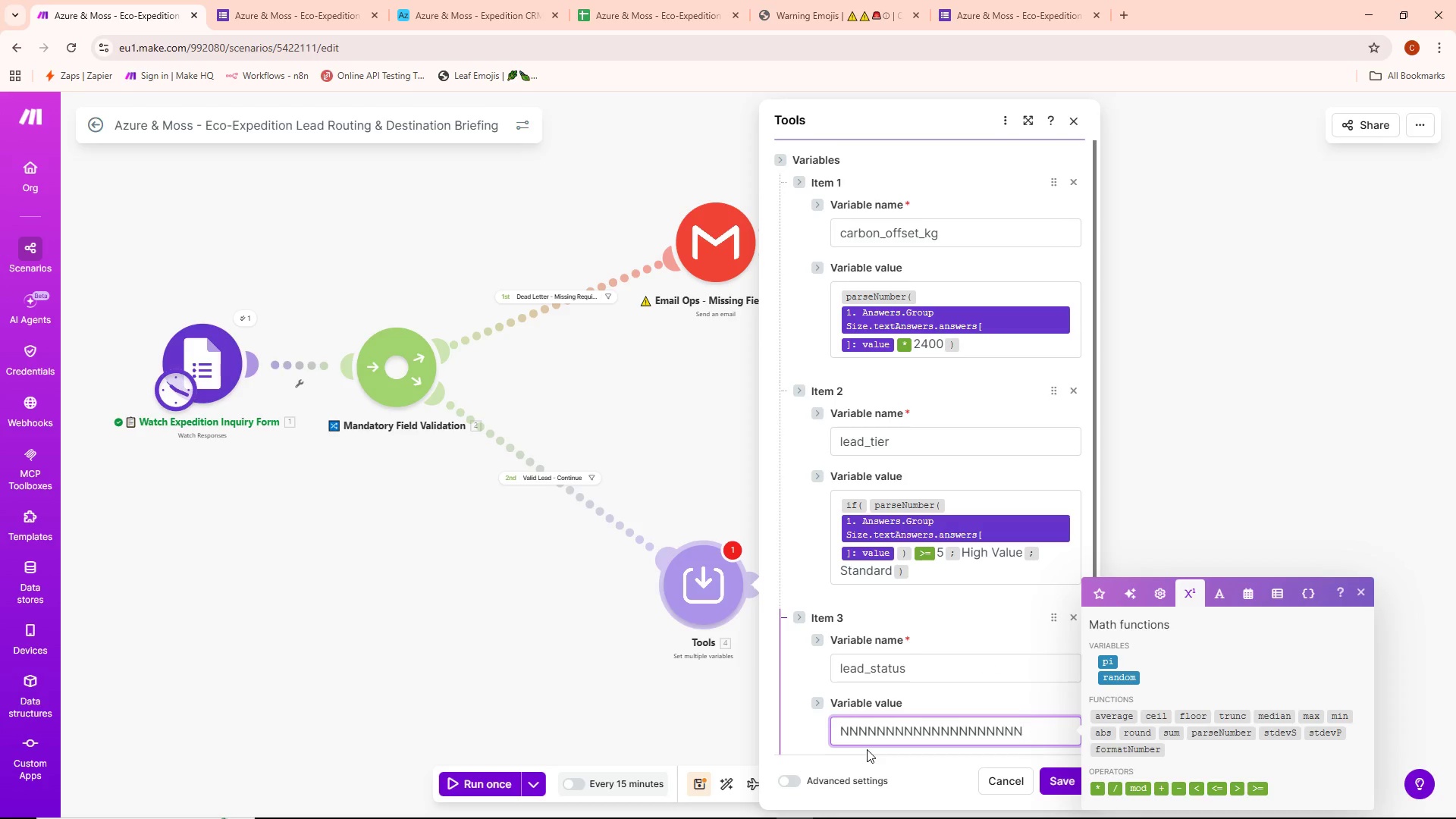 
hold_key(key=N, duration=1.11)
 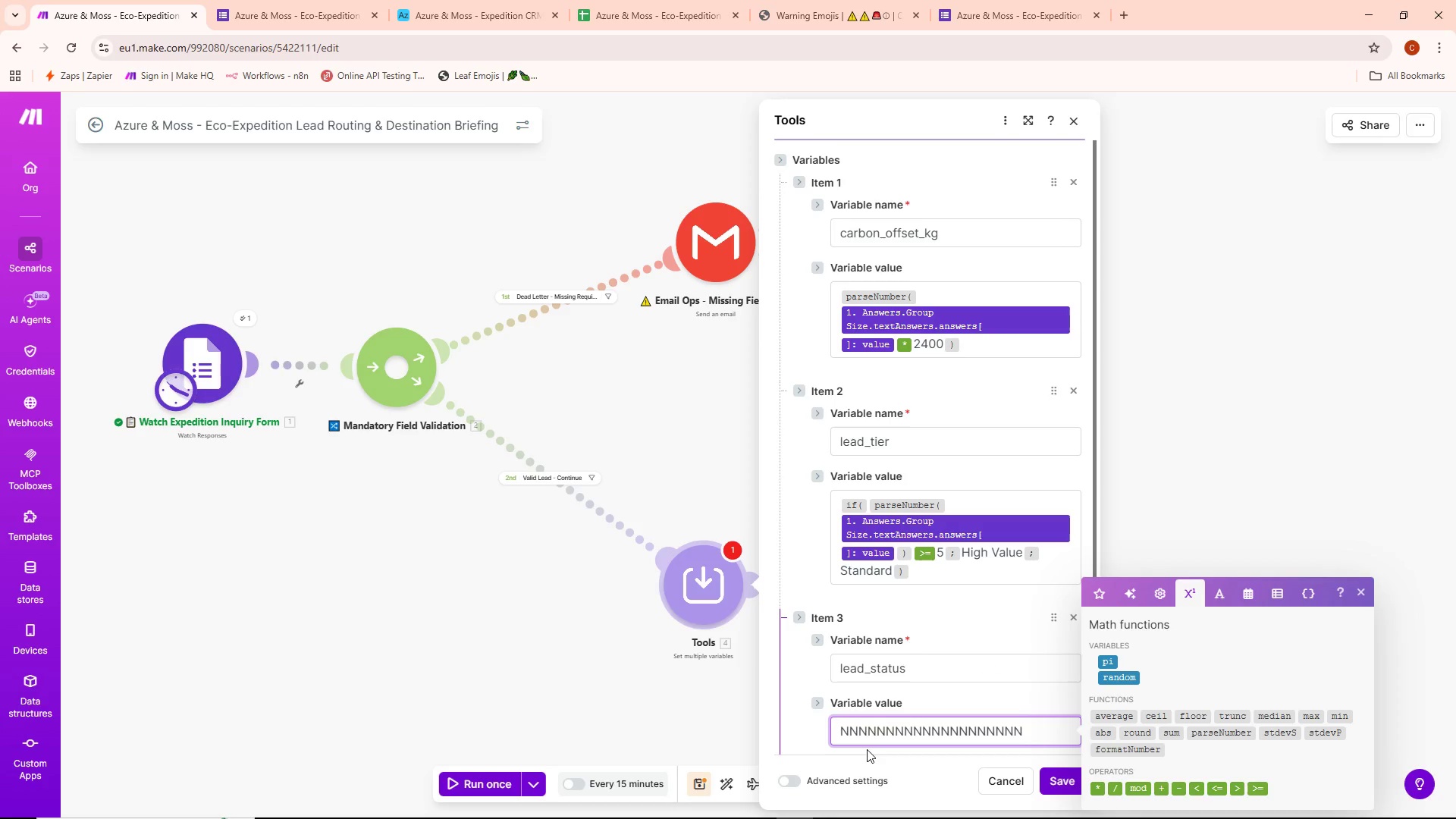 
key(Control+ControlLeft)
 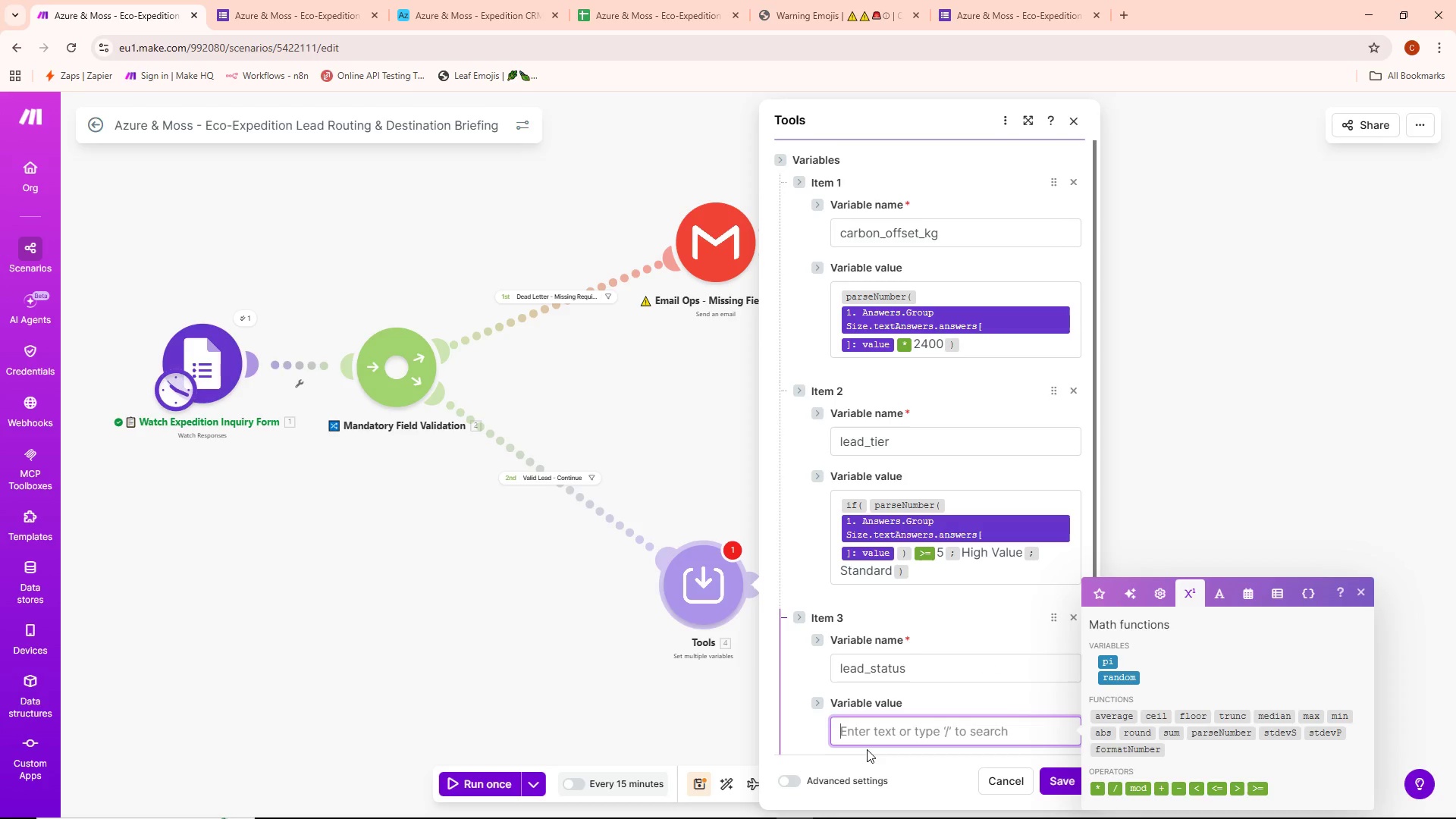 
key(Control+Backspace)
 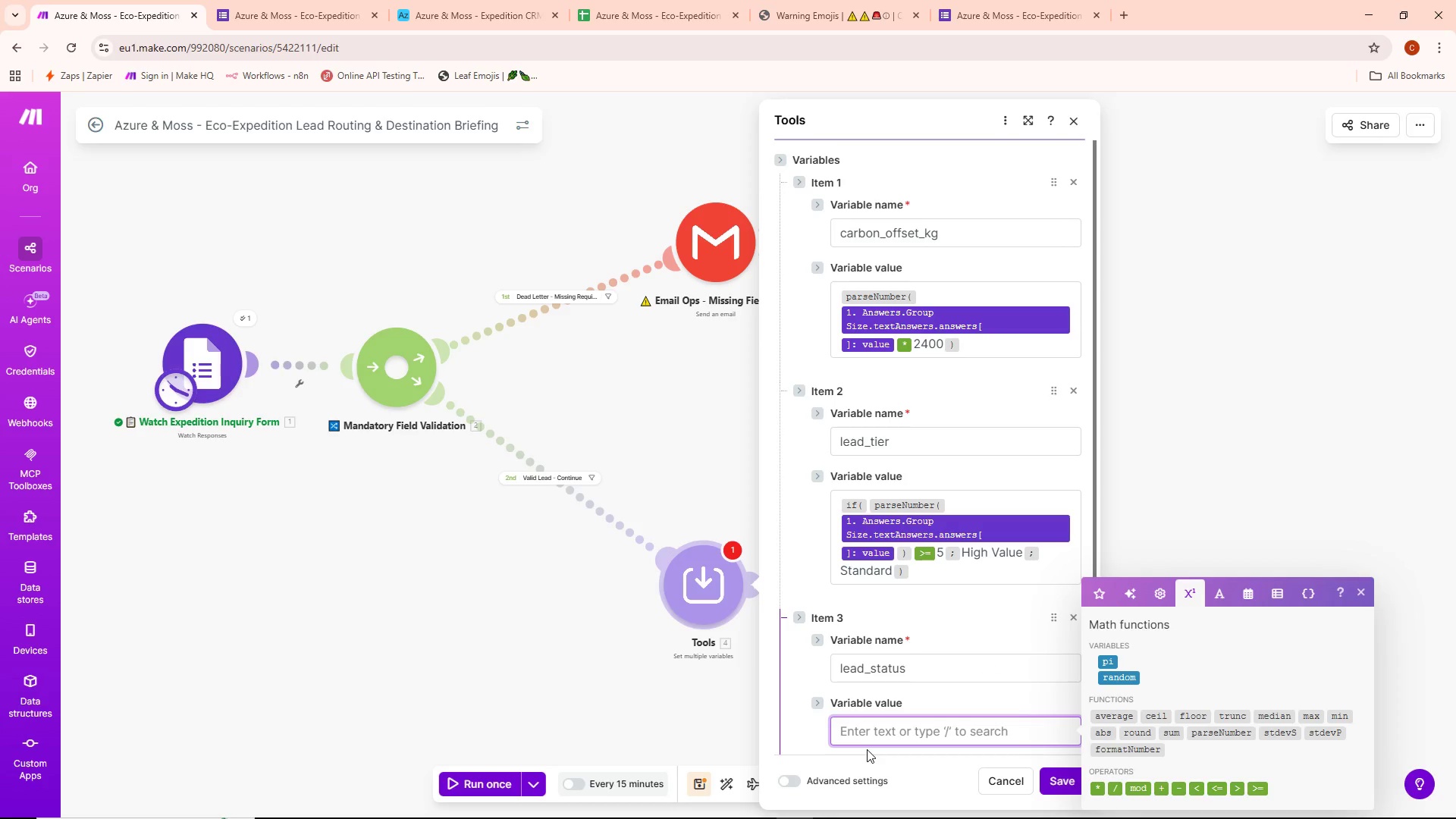 
type(New - Pending)
 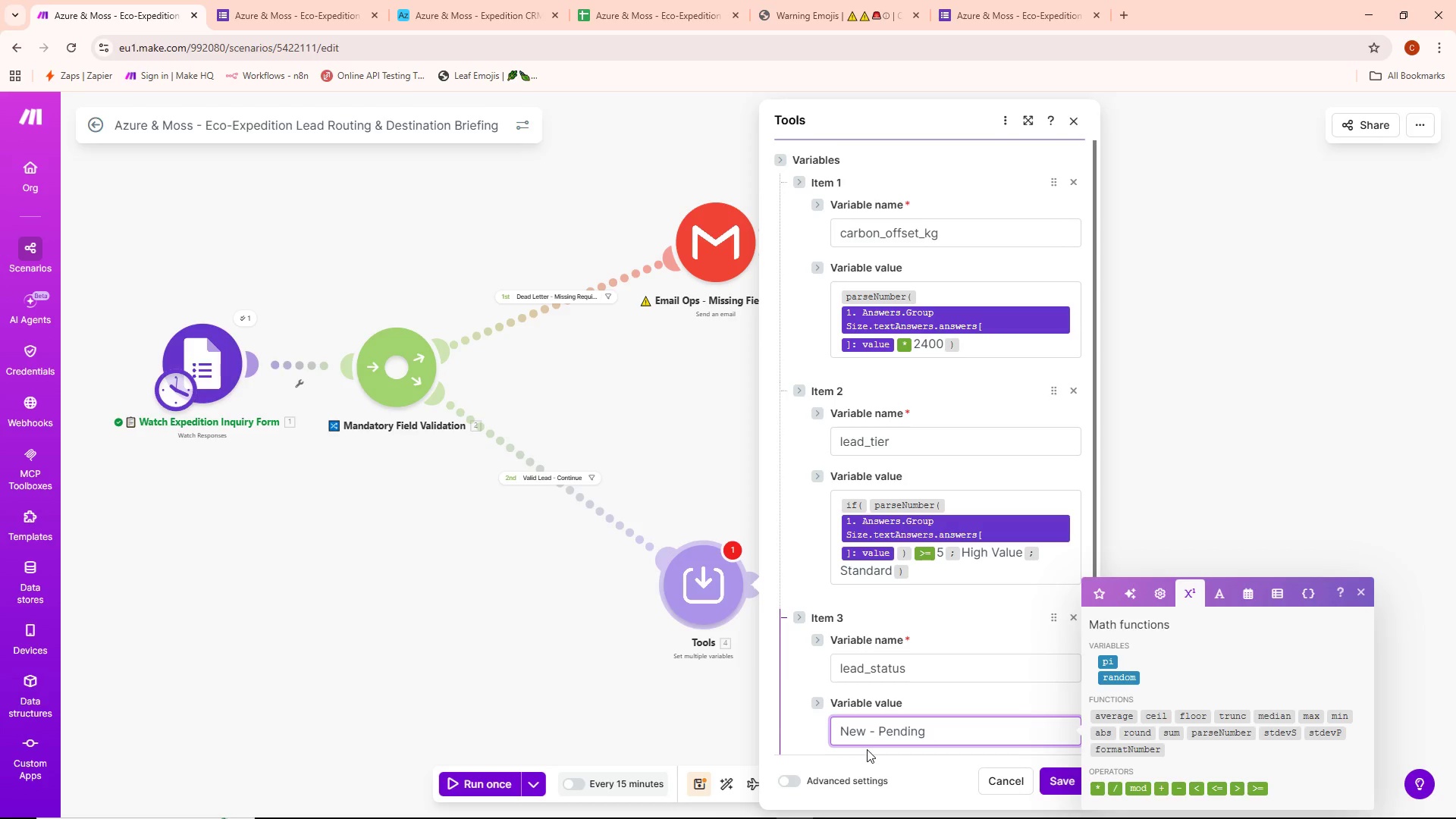 
type( TR)
key(Backspace)
key(Backspace)
type(Review)
 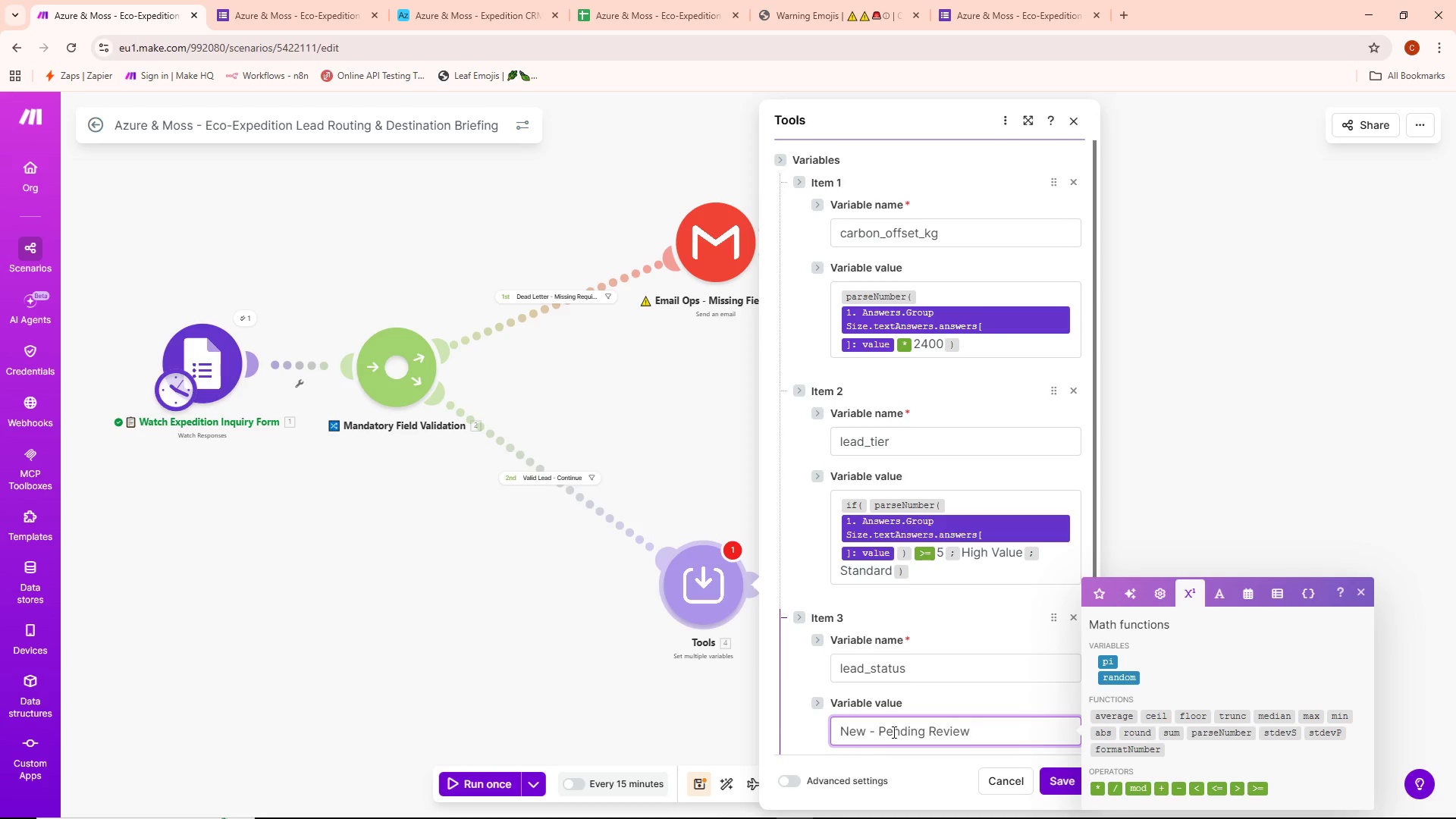 
scroll: coordinate [937, 671], scroll_direction: down, amount: 2.0
 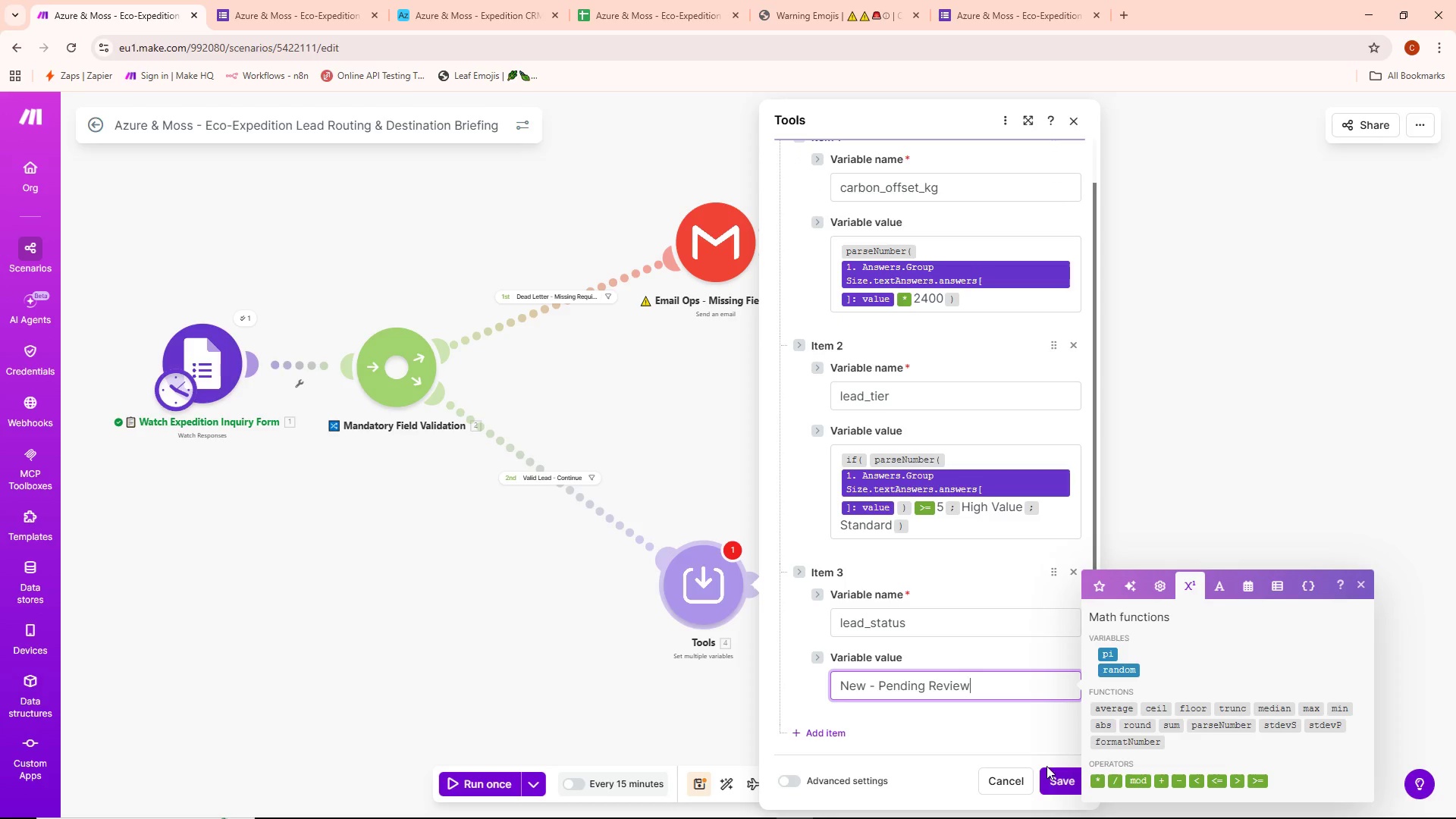 
left_click([1059, 776])
 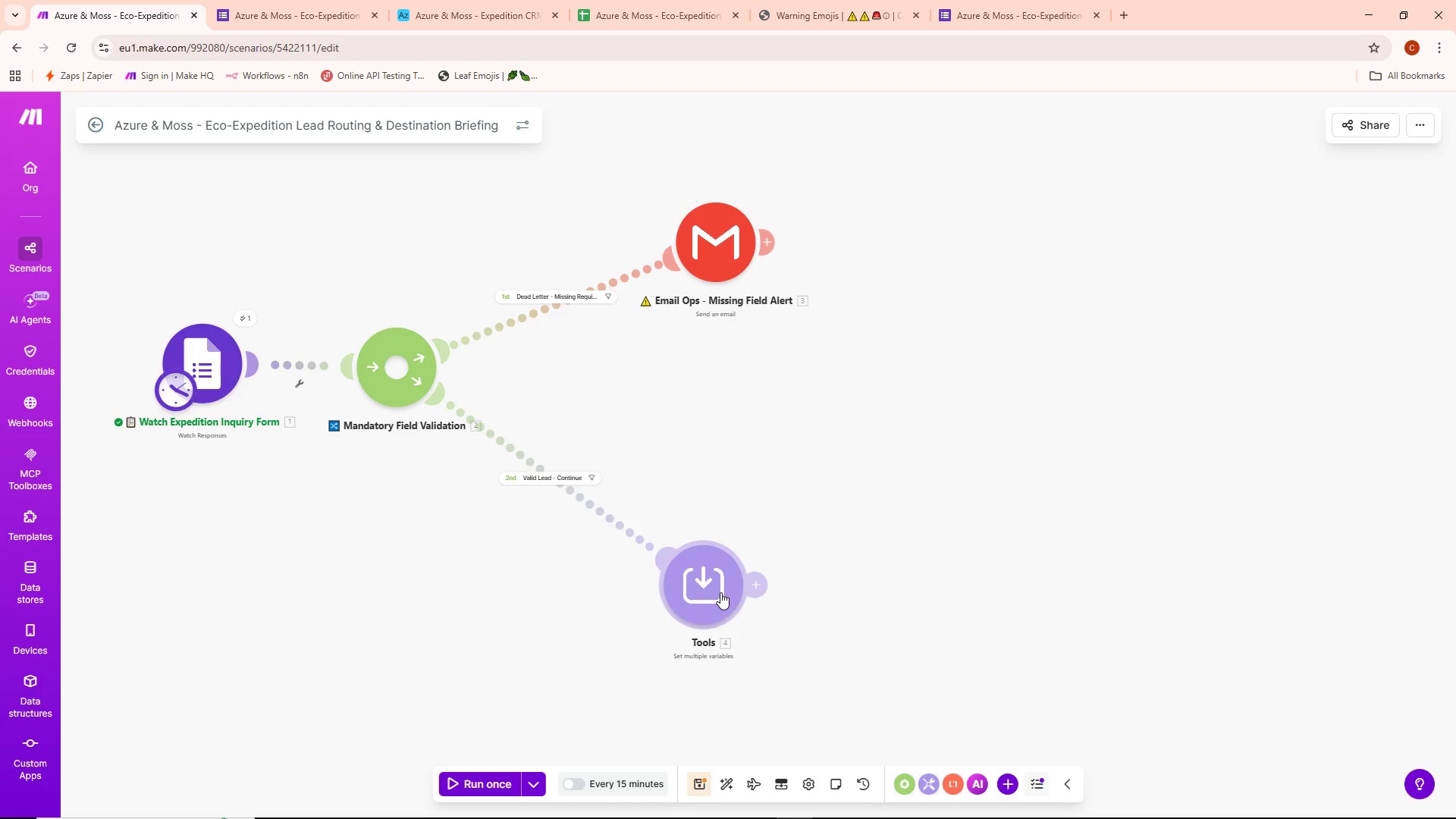 
double_click([720, 592])
 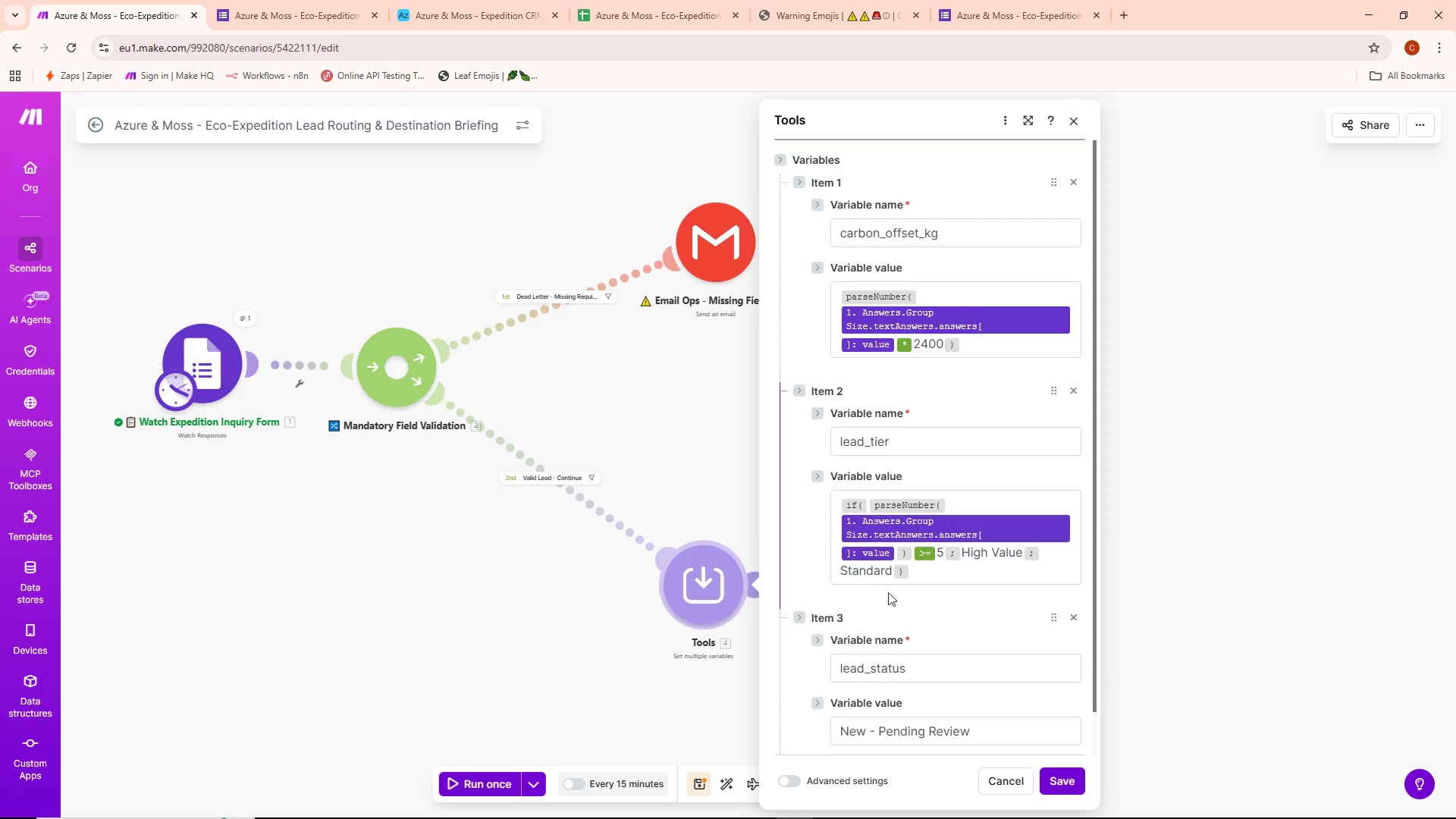 
scroll: coordinate [896, 590], scroll_direction: down, amount: 2.0
 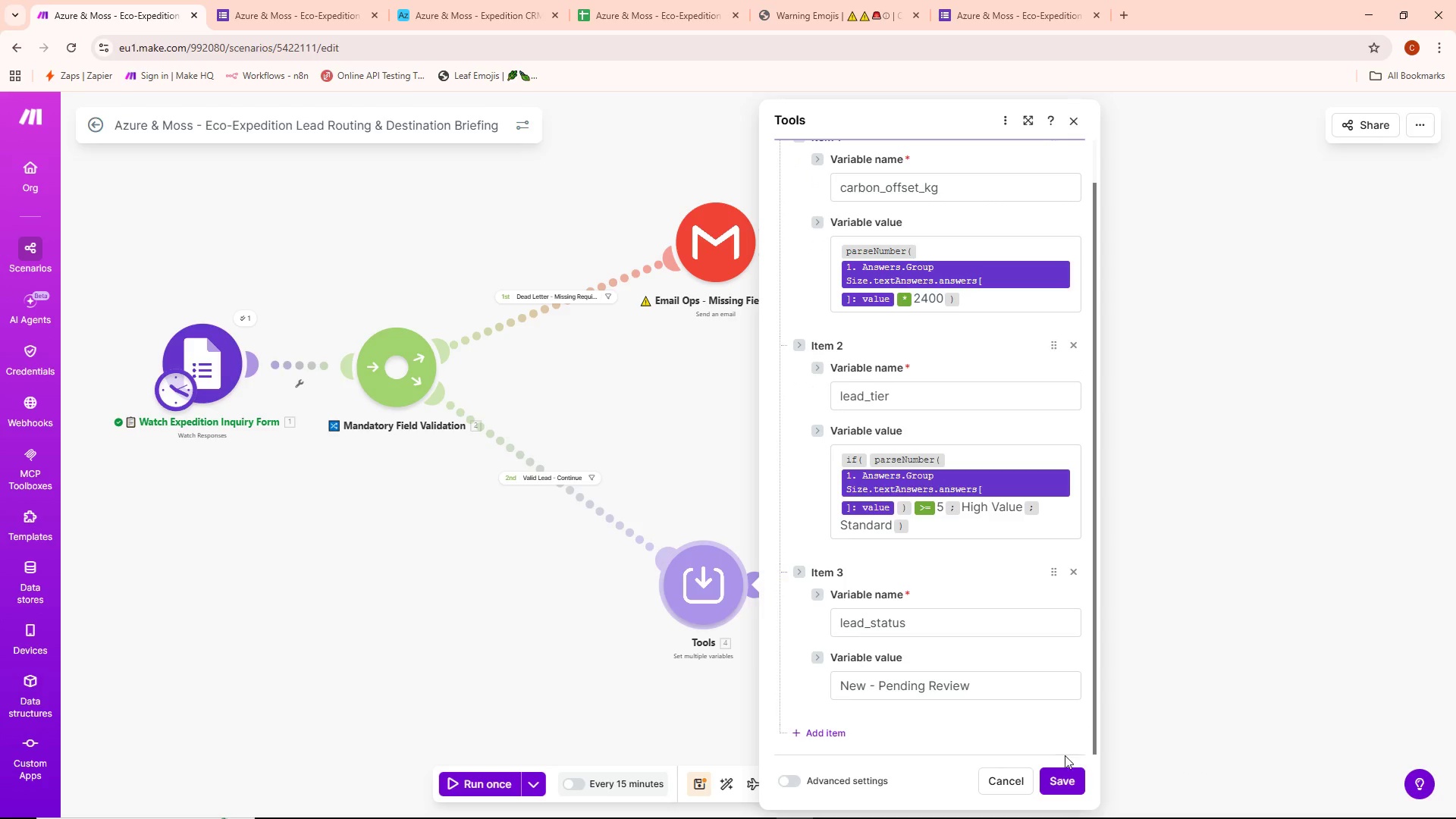 
left_click([1065, 777])
 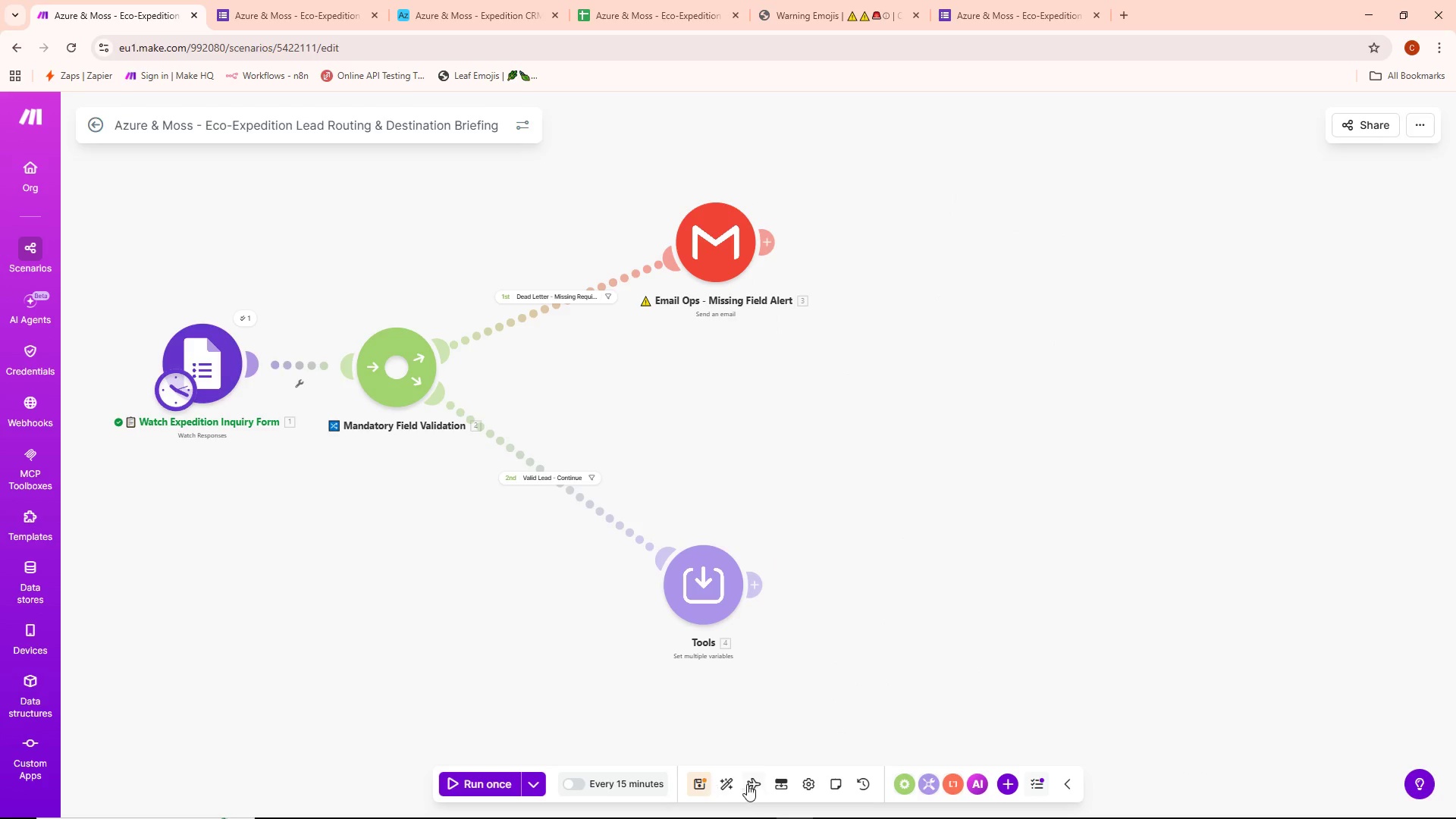 
left_click([708, 781])
 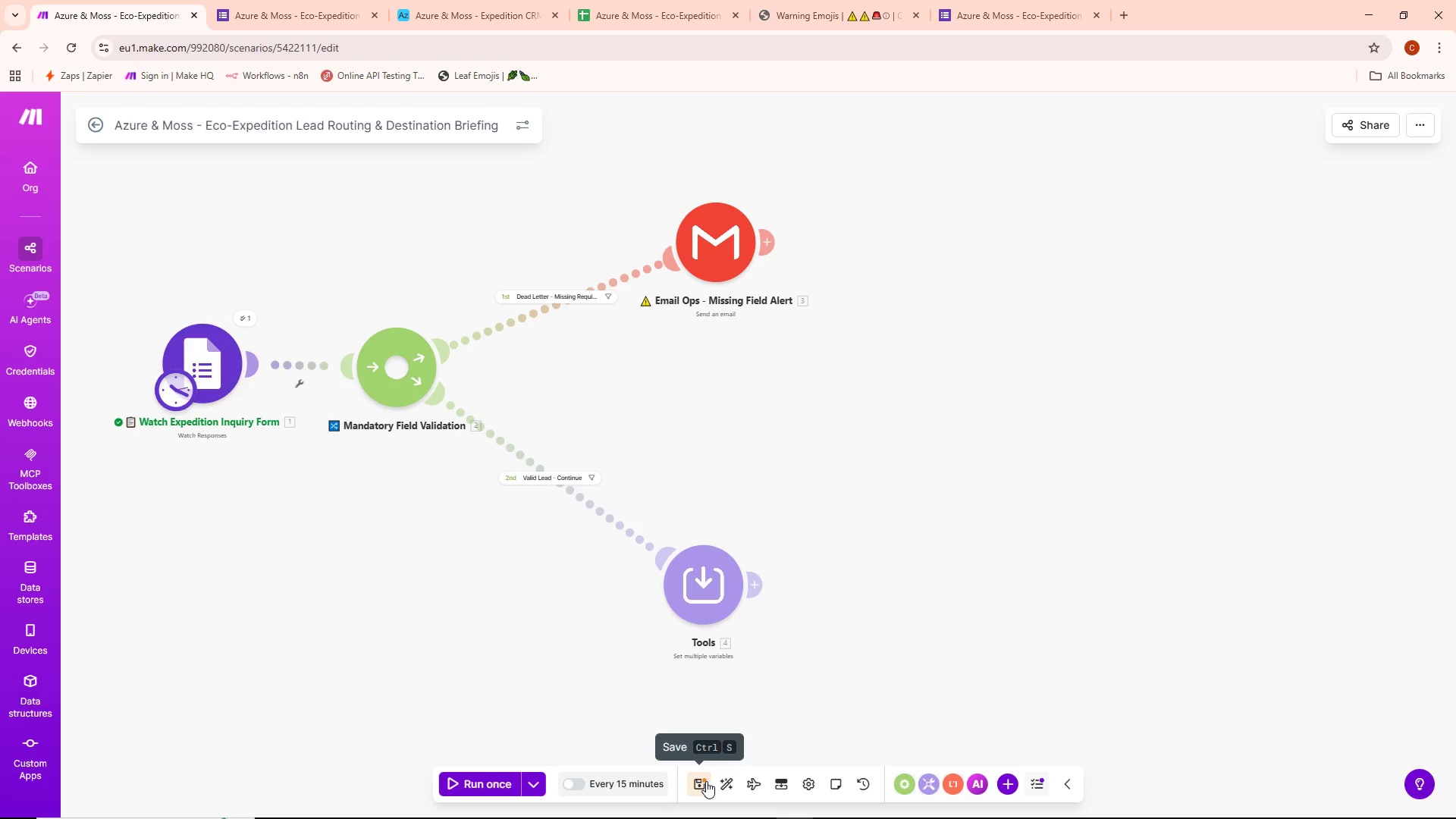 
left_click([705, 781])
 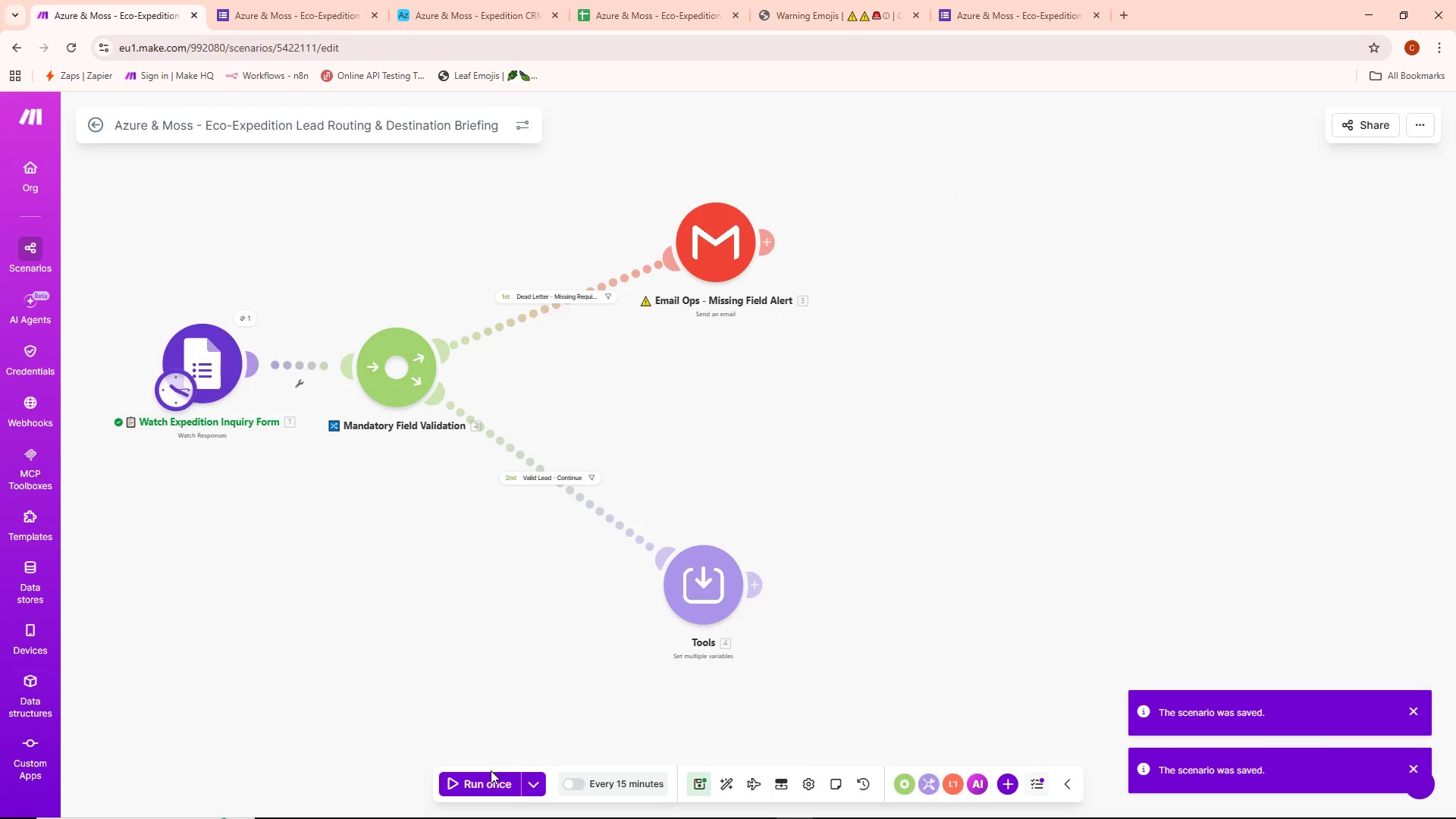 
left_click([522, 777])
 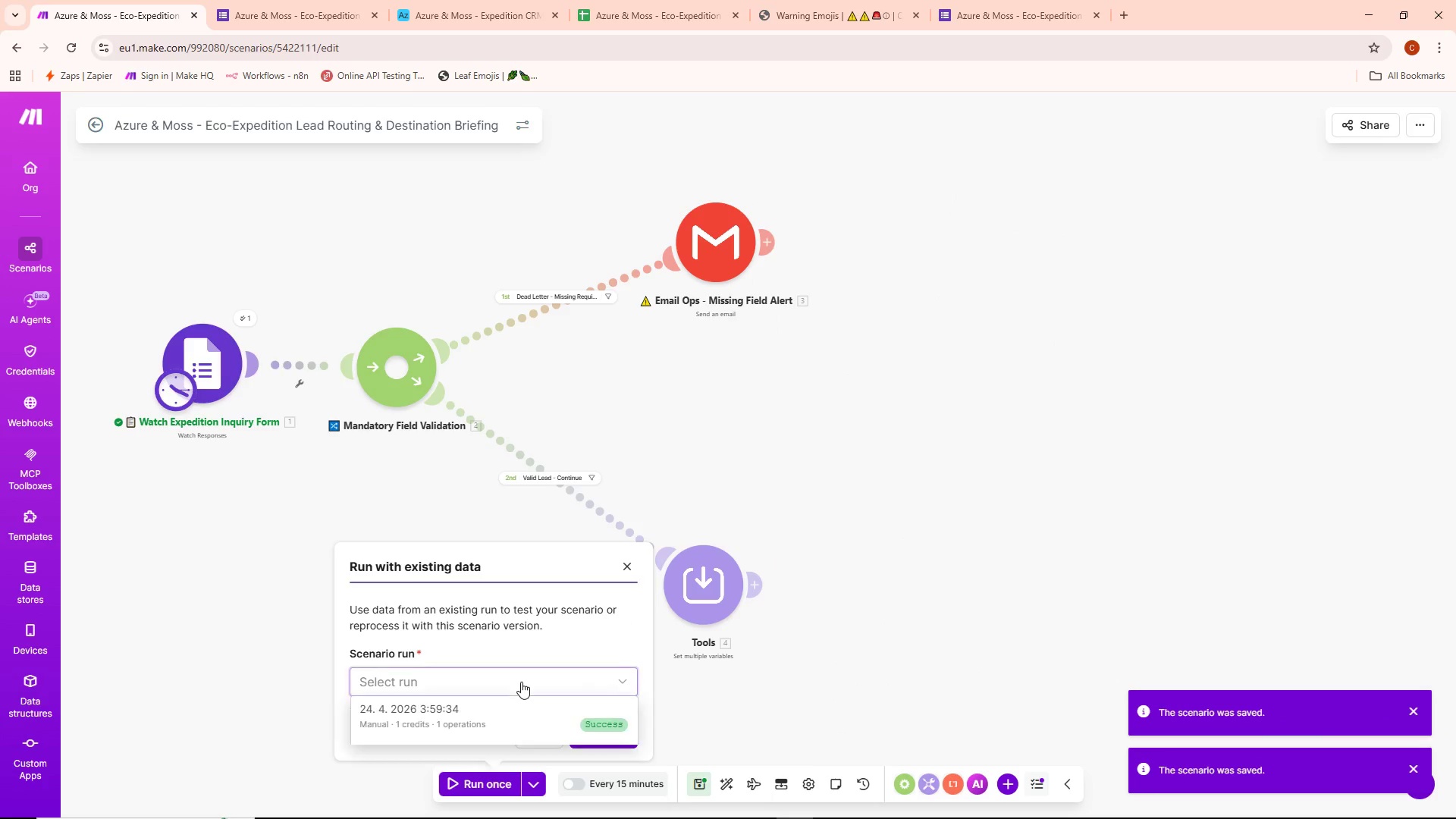 
double_click([485, 717])
 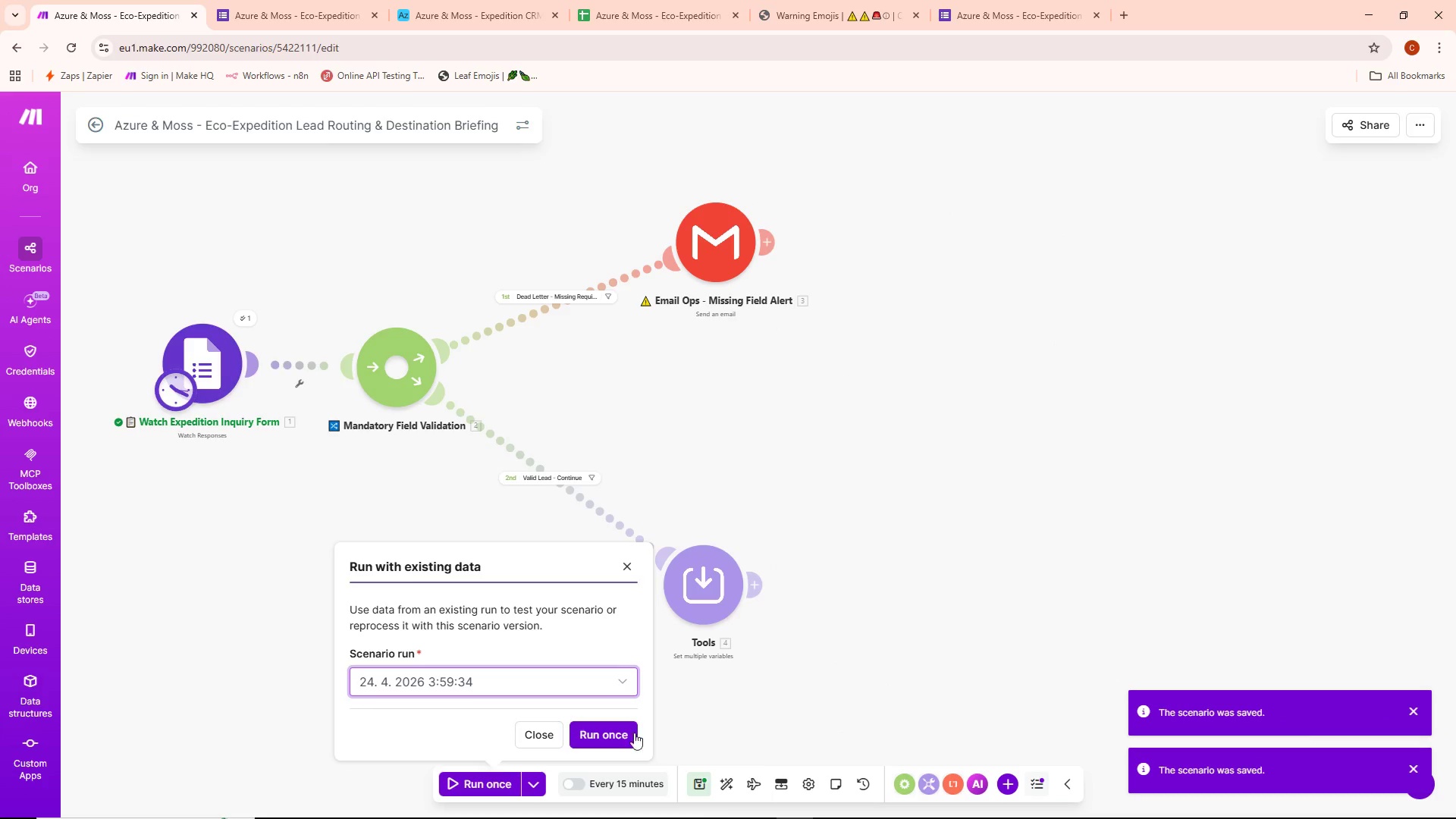 
left_click([621, 734])
 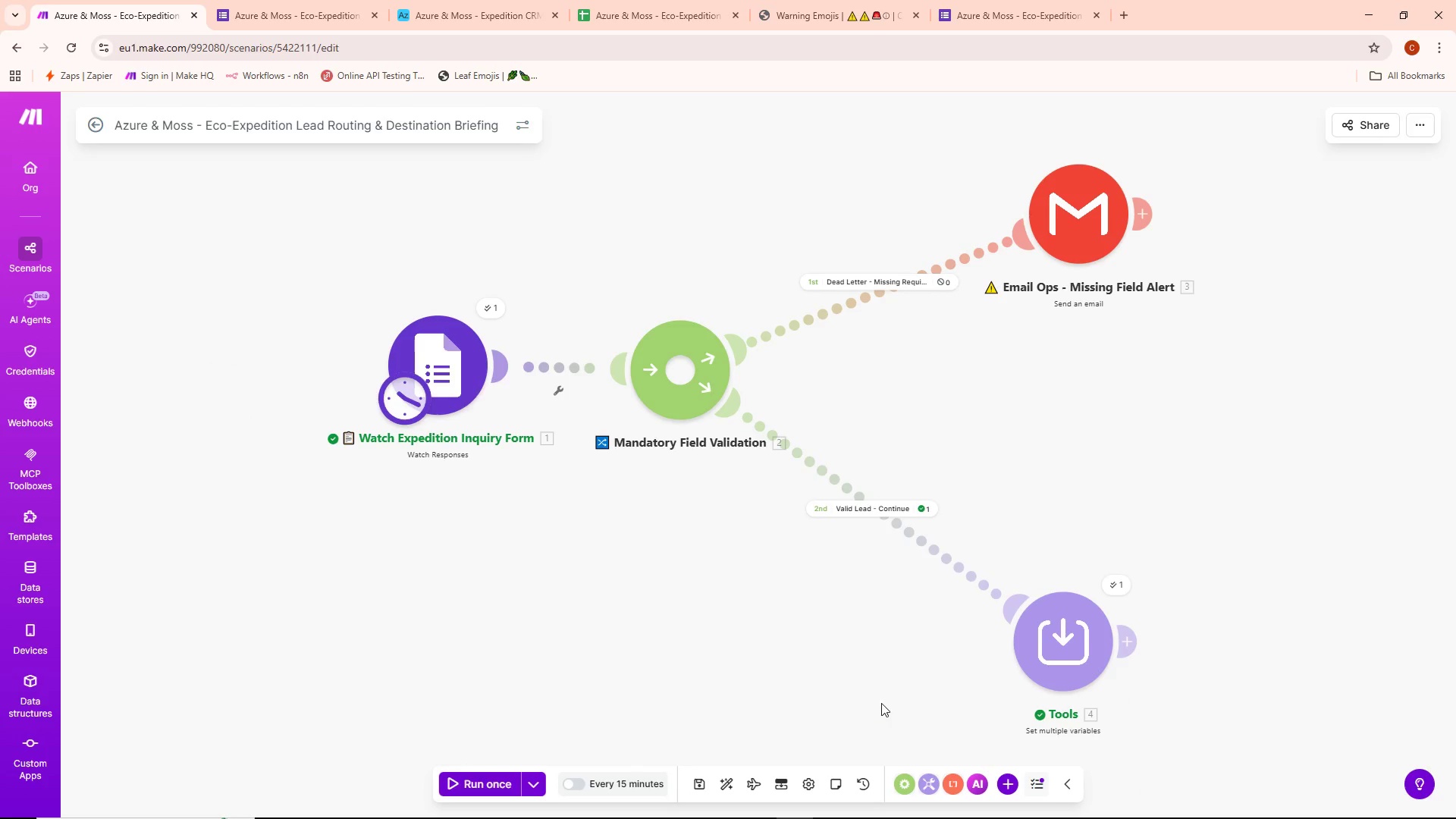 
left_click([1124, 591])
 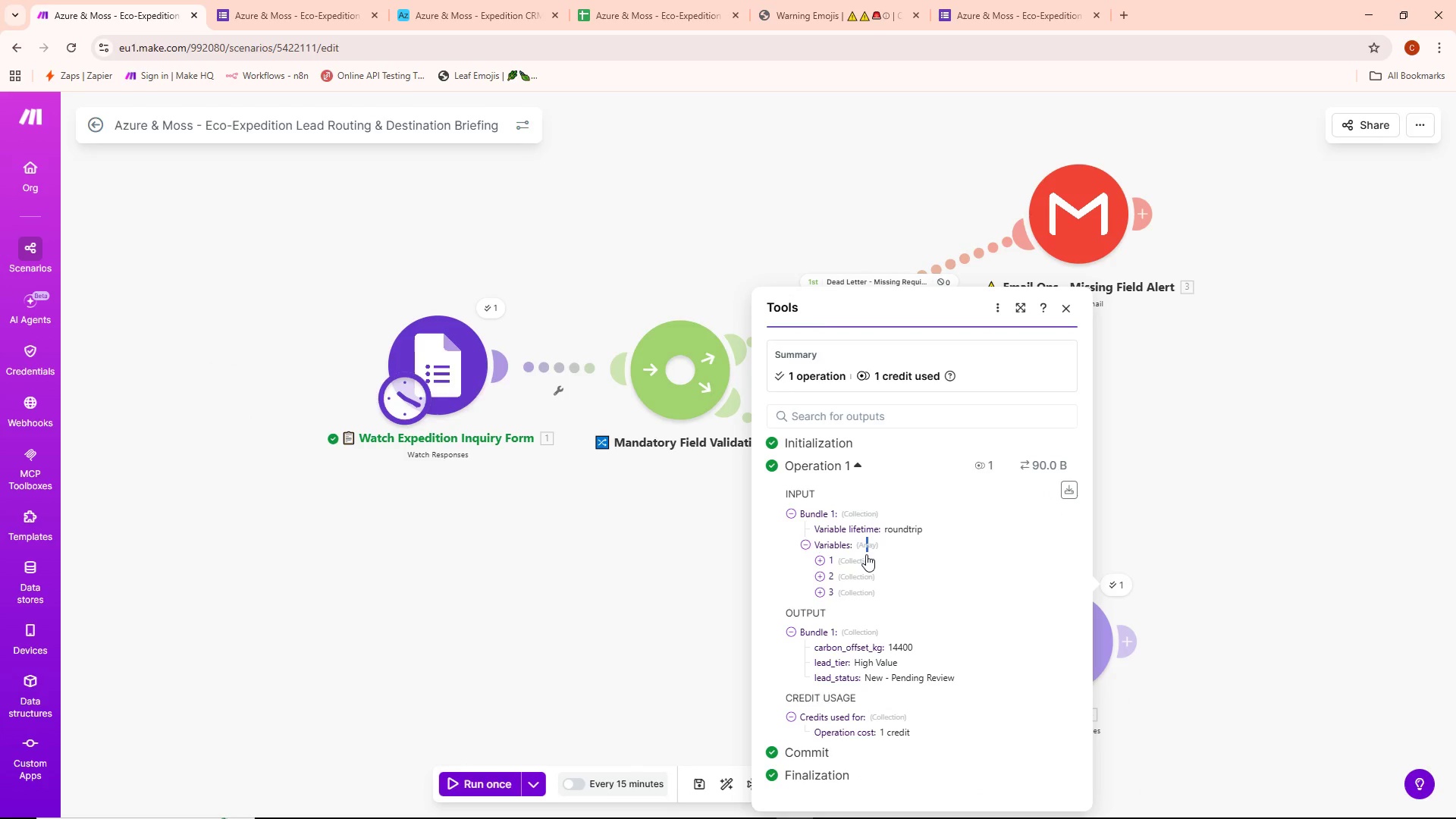 
left_click([861, 560])
 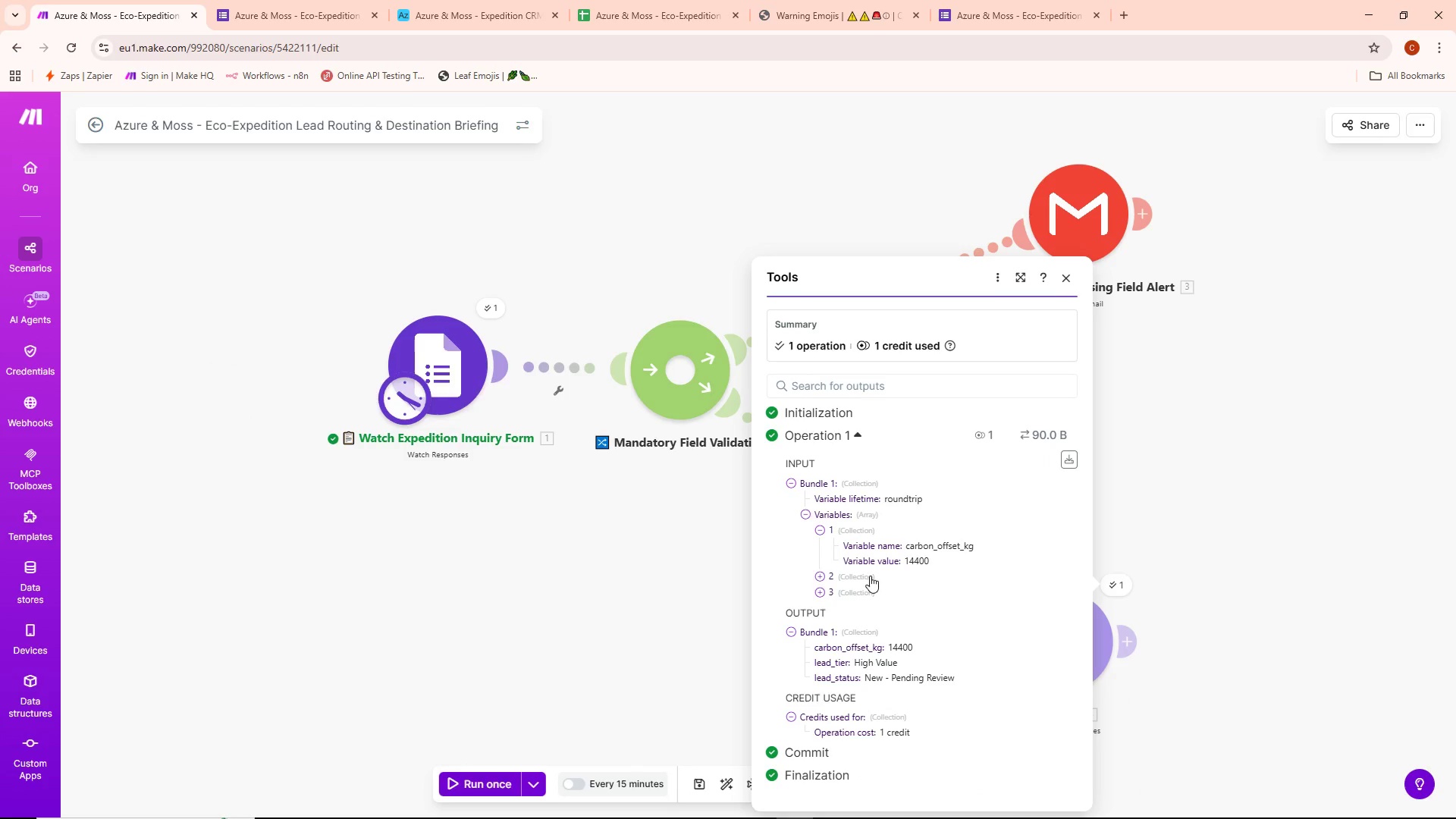 
left_click([866, 576])
 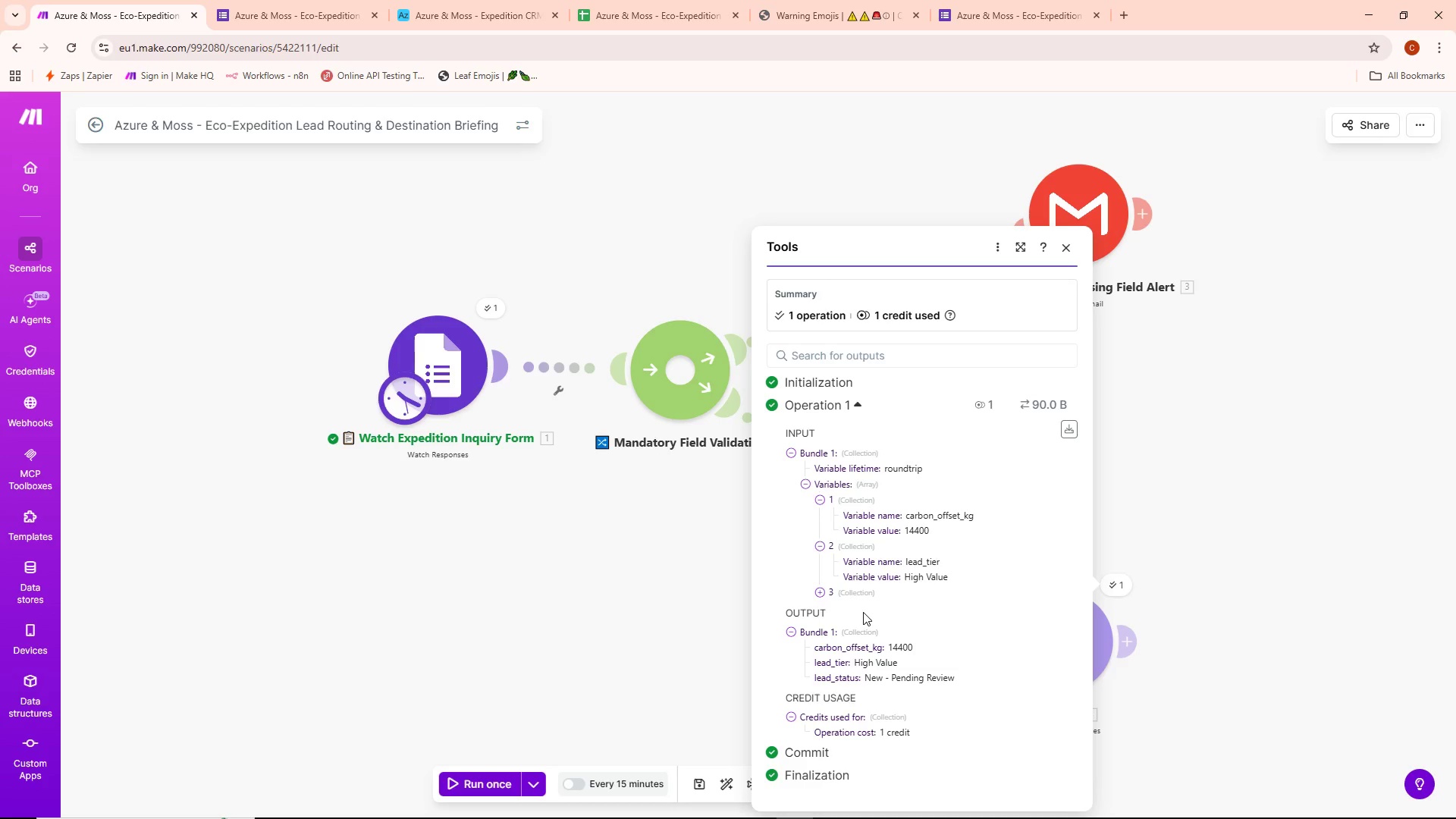 
wait(6.67)
 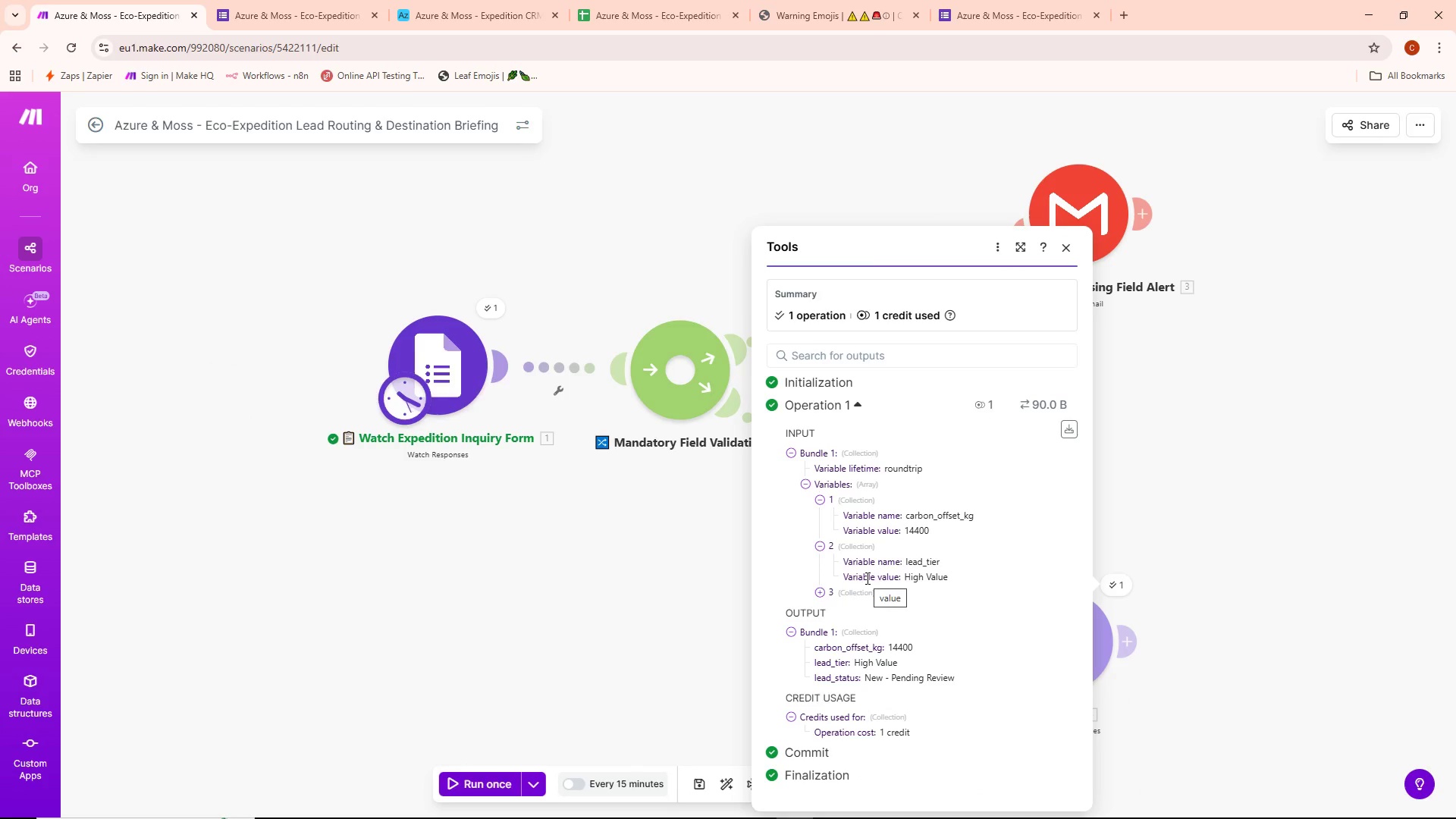 
left_click([863, 590])
 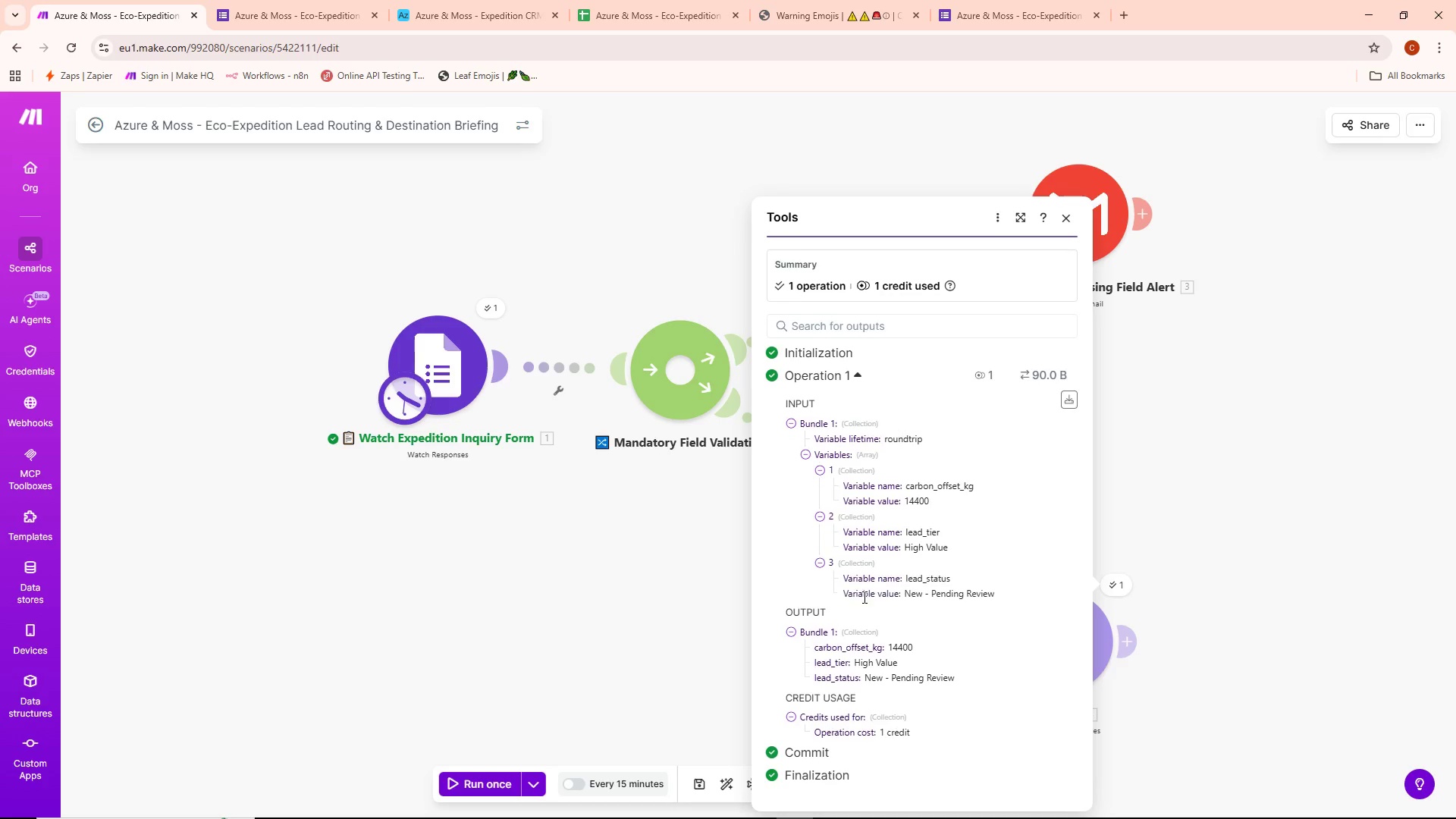 
mouse_move([886, 590])
 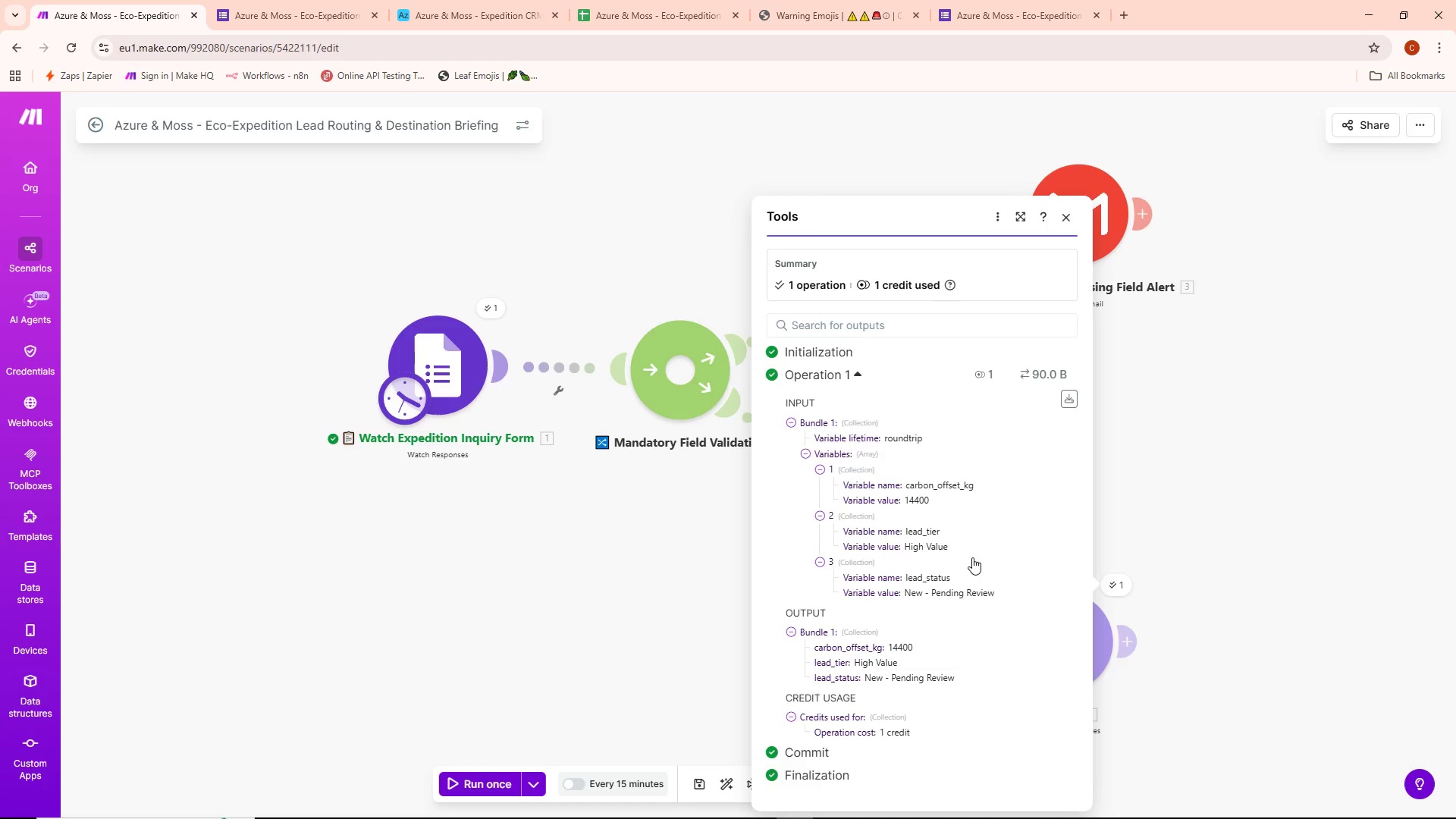 
scroll: coordinate [968, 560], scroll_direction: down, amount: 3.0
 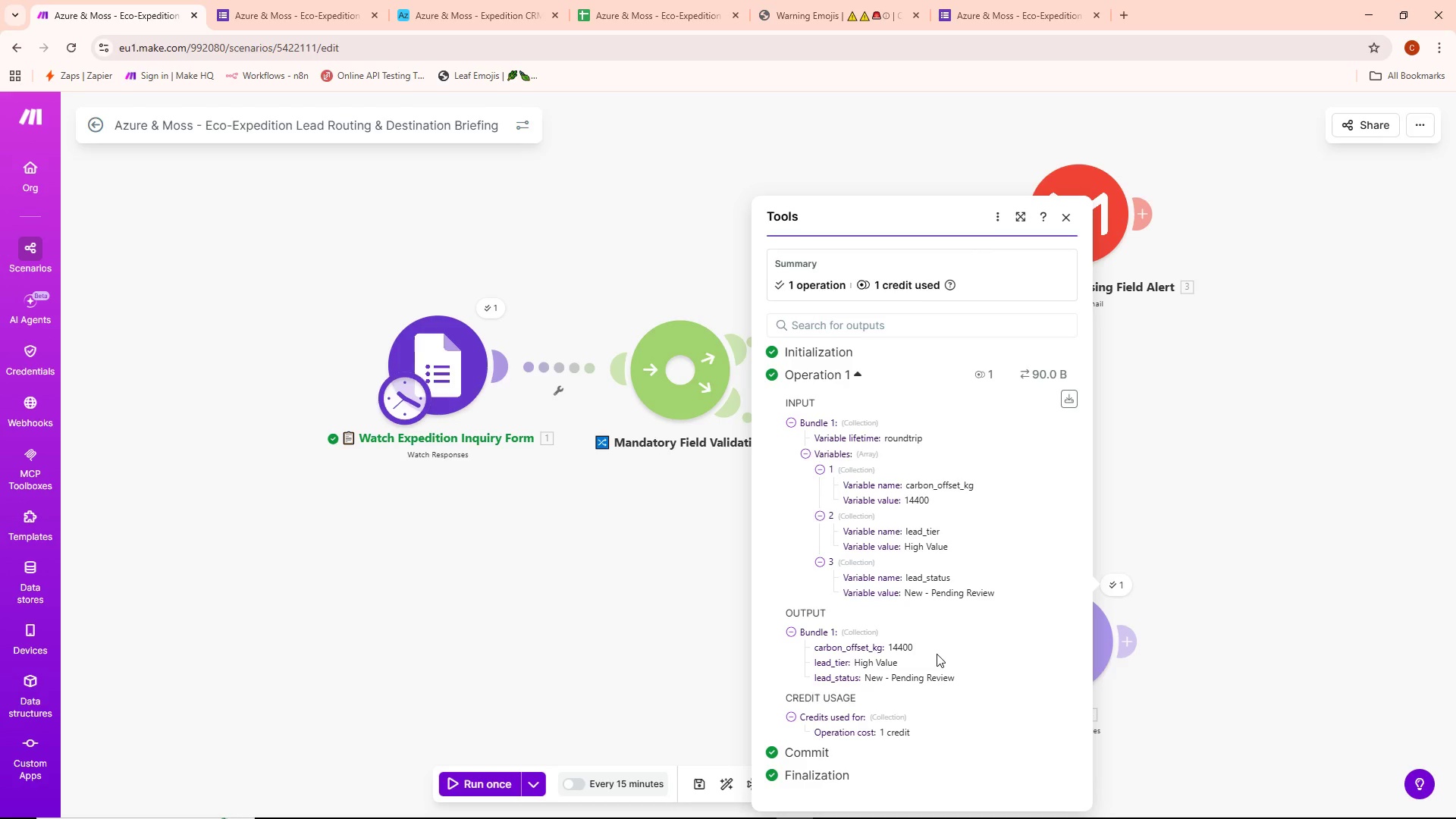 
wait(8.28)
 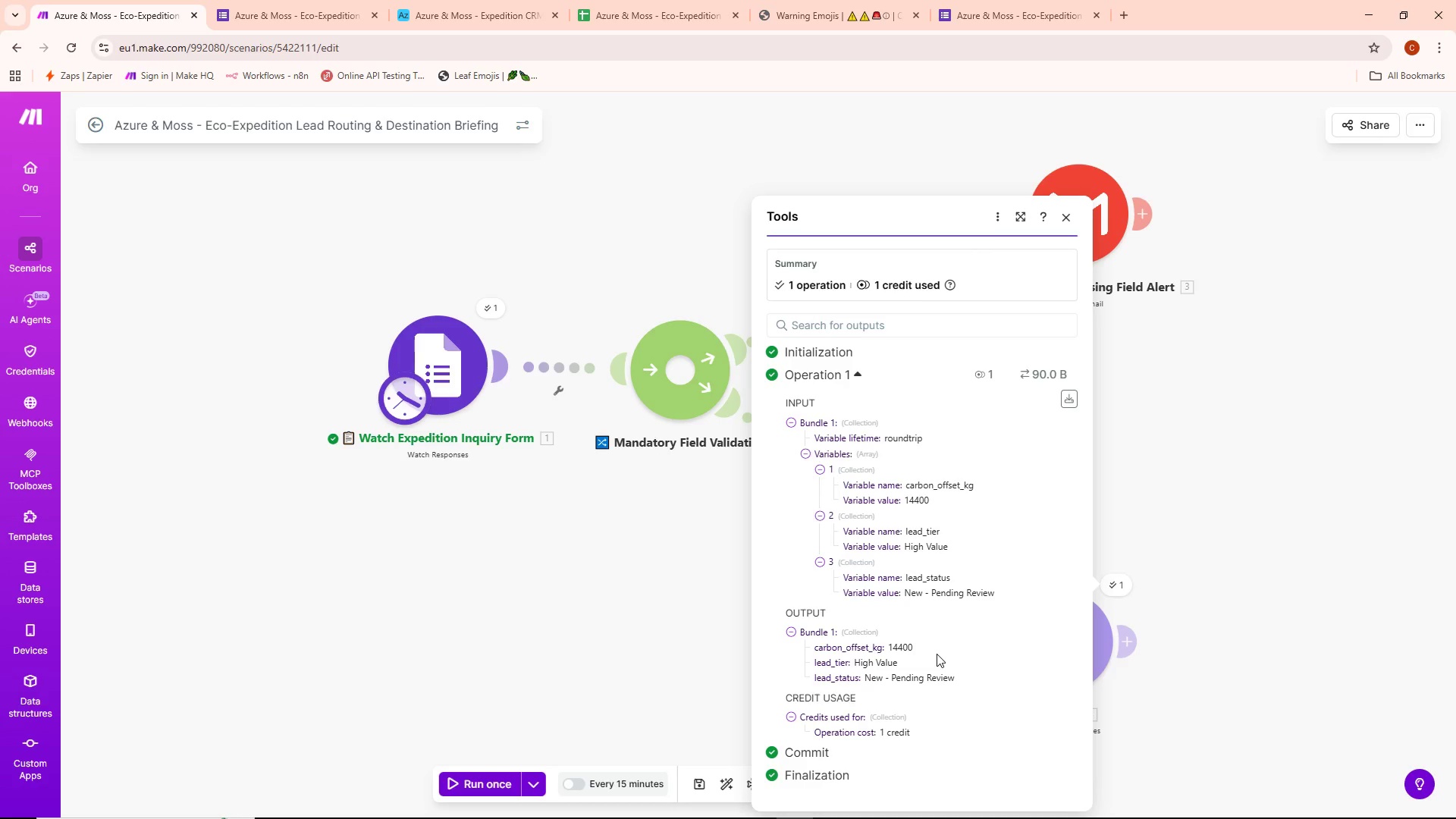 
mouse_move([877, 661])
 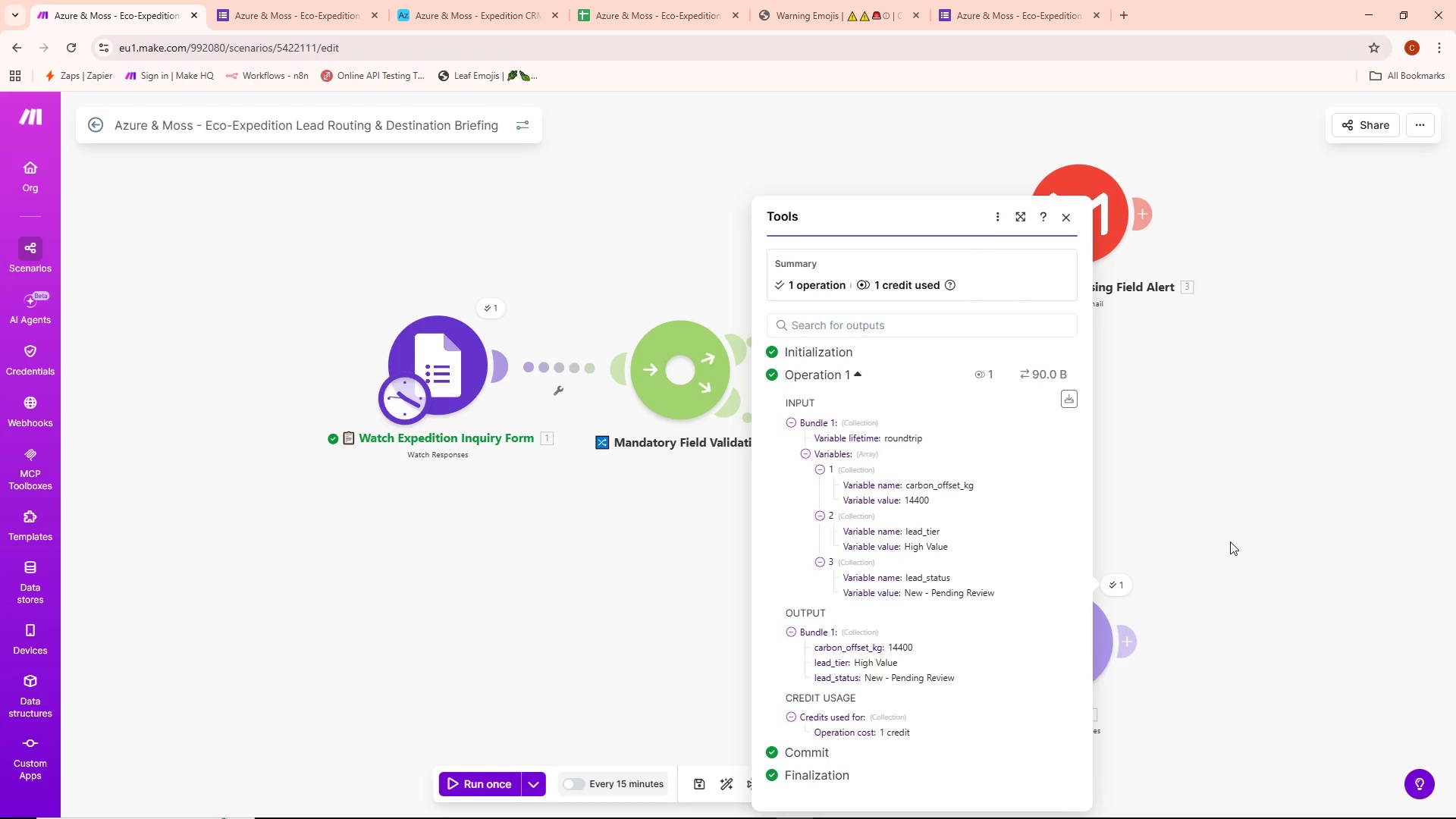 
left_click([1230, 541])
 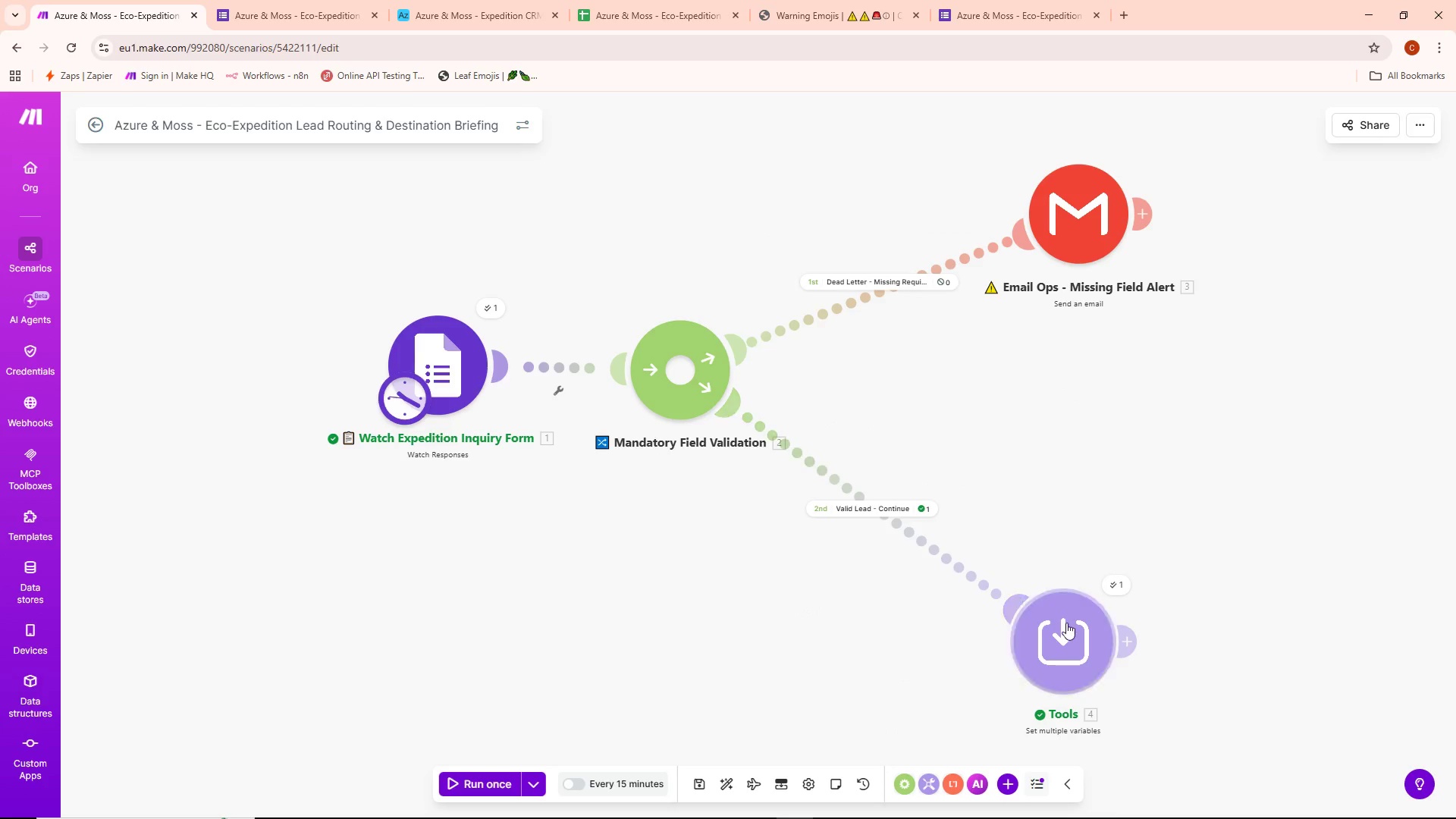 
double_click([1066, 621])
 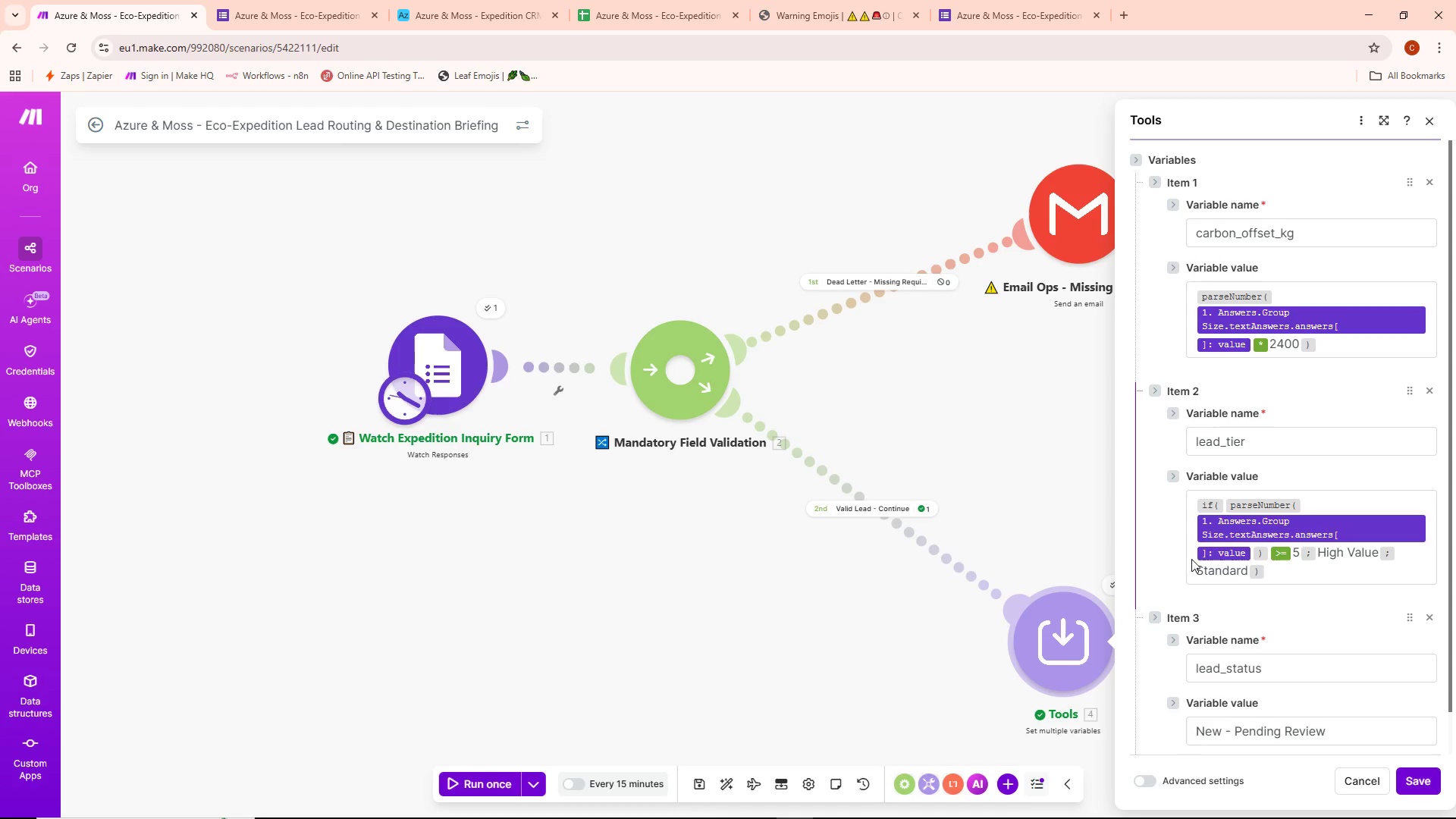 
scroll: coordinate [1235, 546], scroll_direction: down, amount: 2.0
 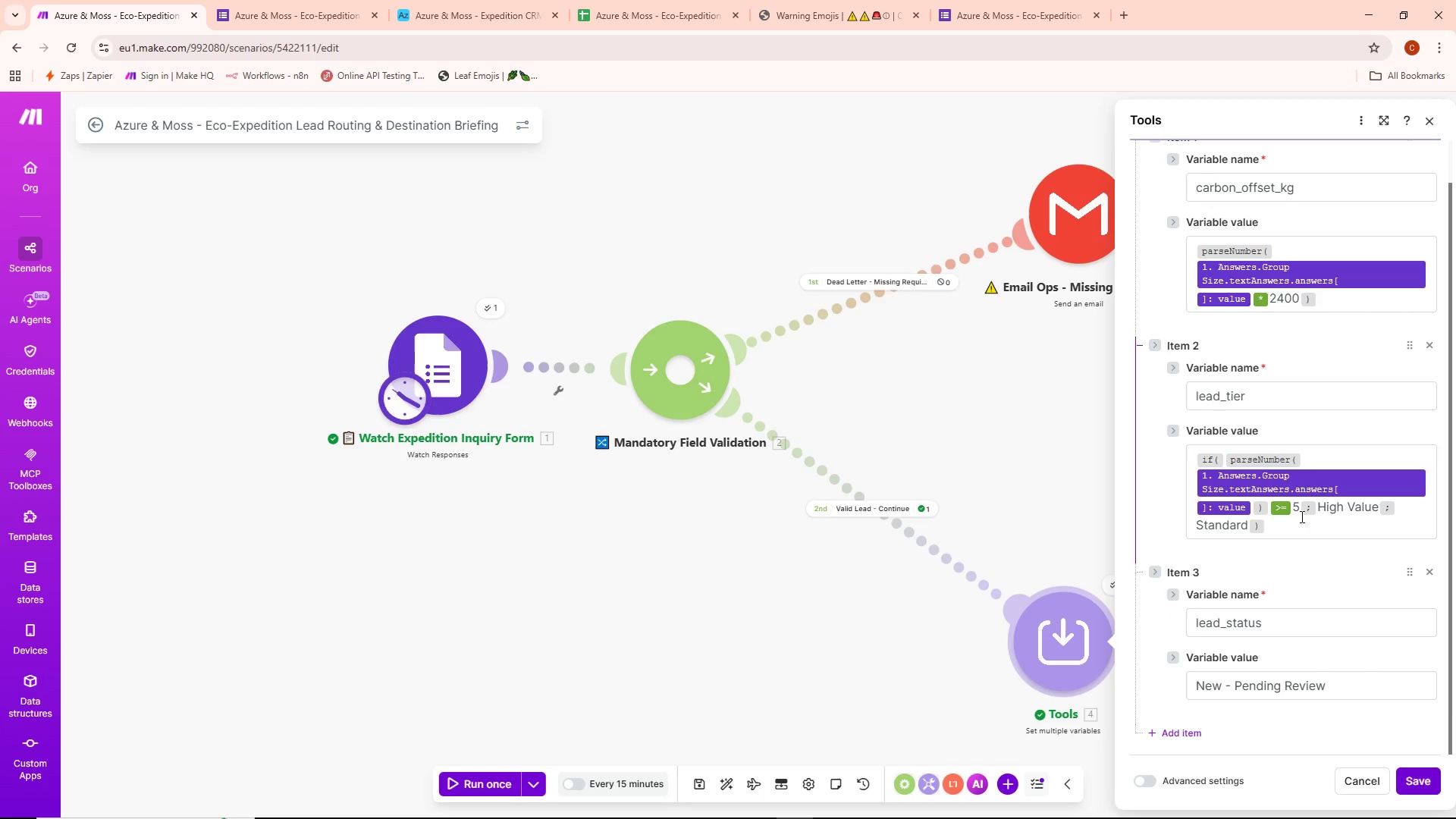 
wait(5.14)
 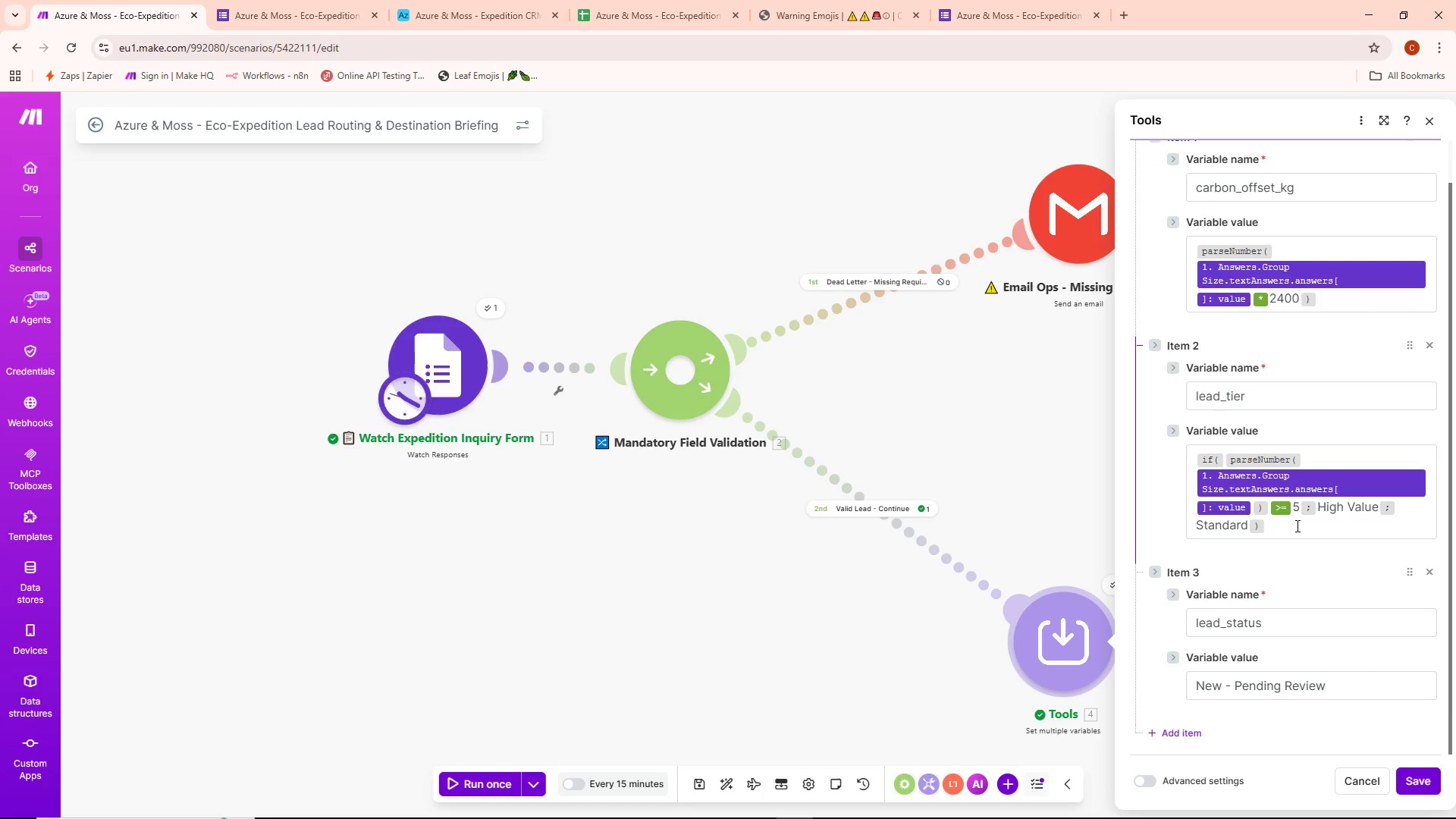 
left_click([1000, 534])
 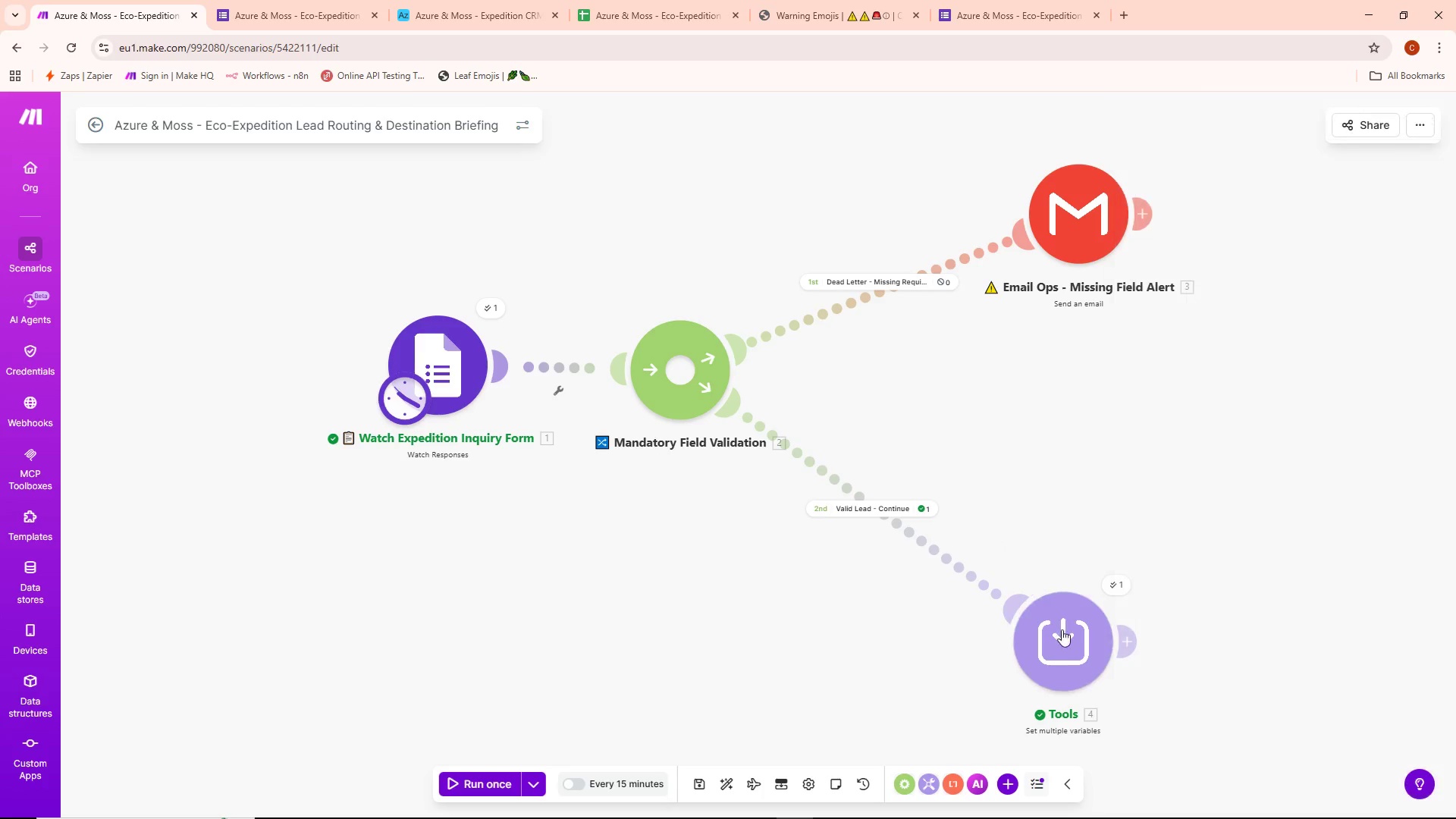 
left_click_drag(start_coordinate=[1075, 643], to_coordinate=[1045, 560])
 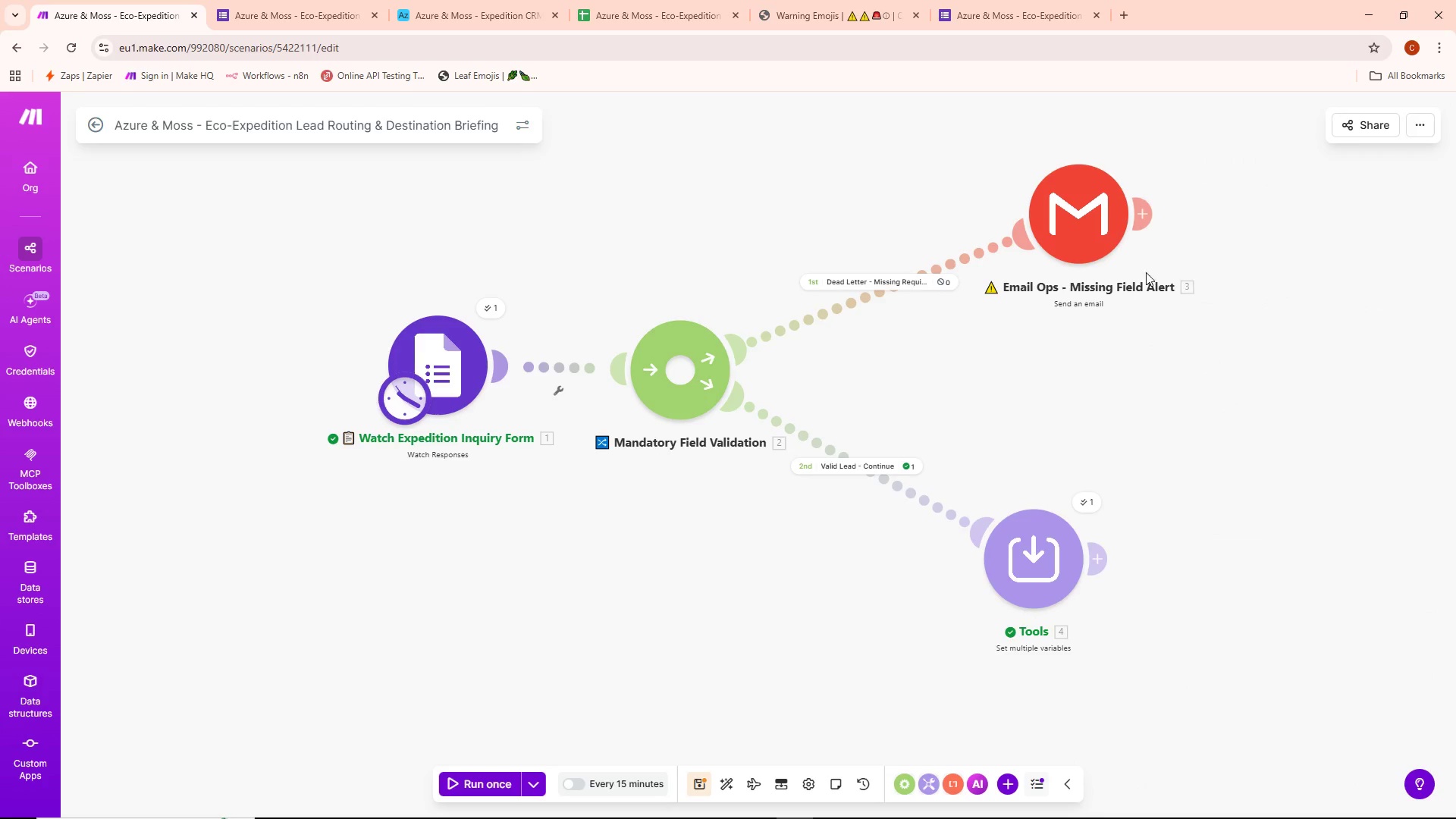 
left_click_drag(start_coordinate=[1100, 240], to_coordinate=[1046, 257])
 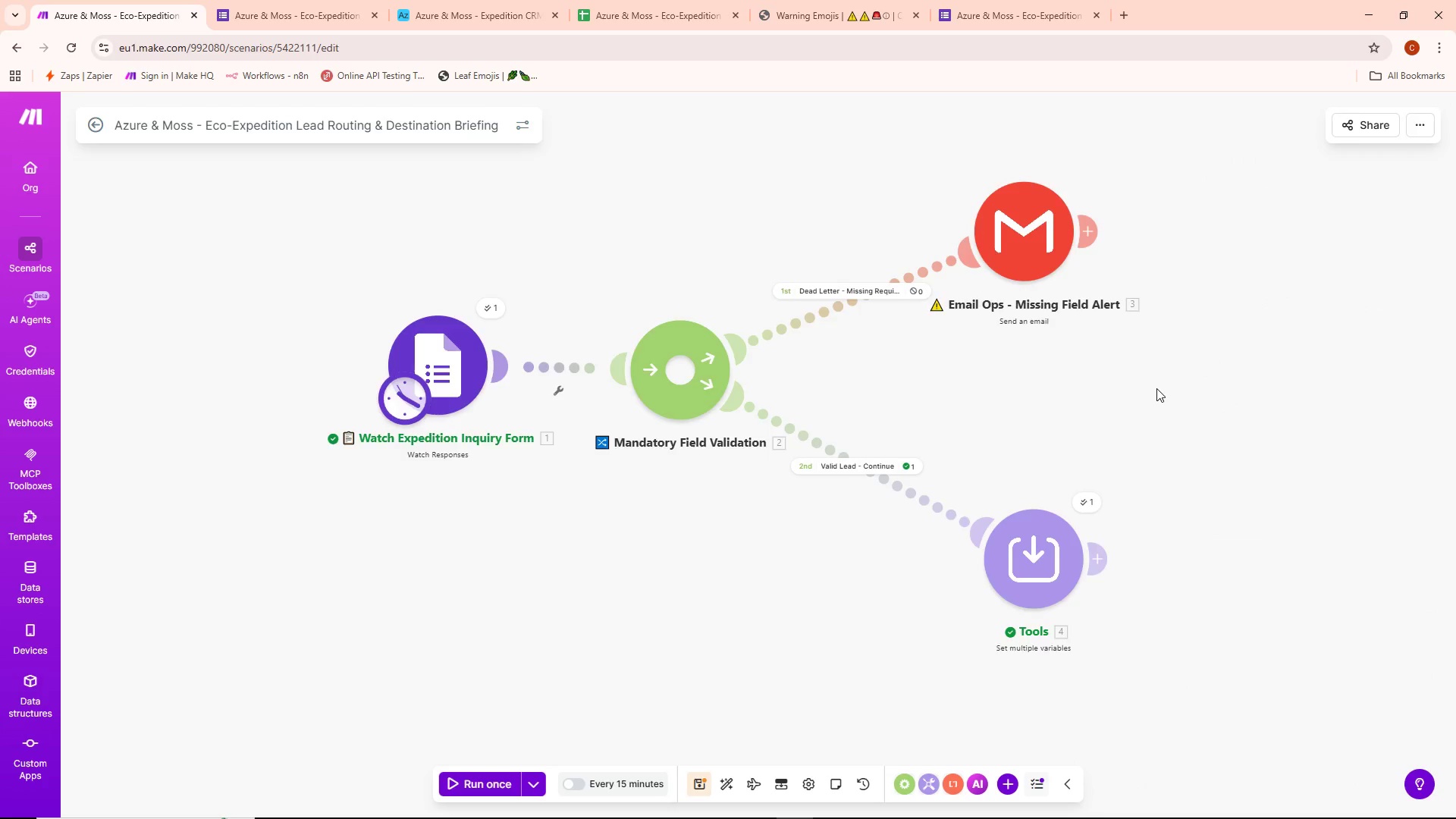 
left_click_drag(start_coordinate=[1288, 432], to_coordinate=[1065, 400])
 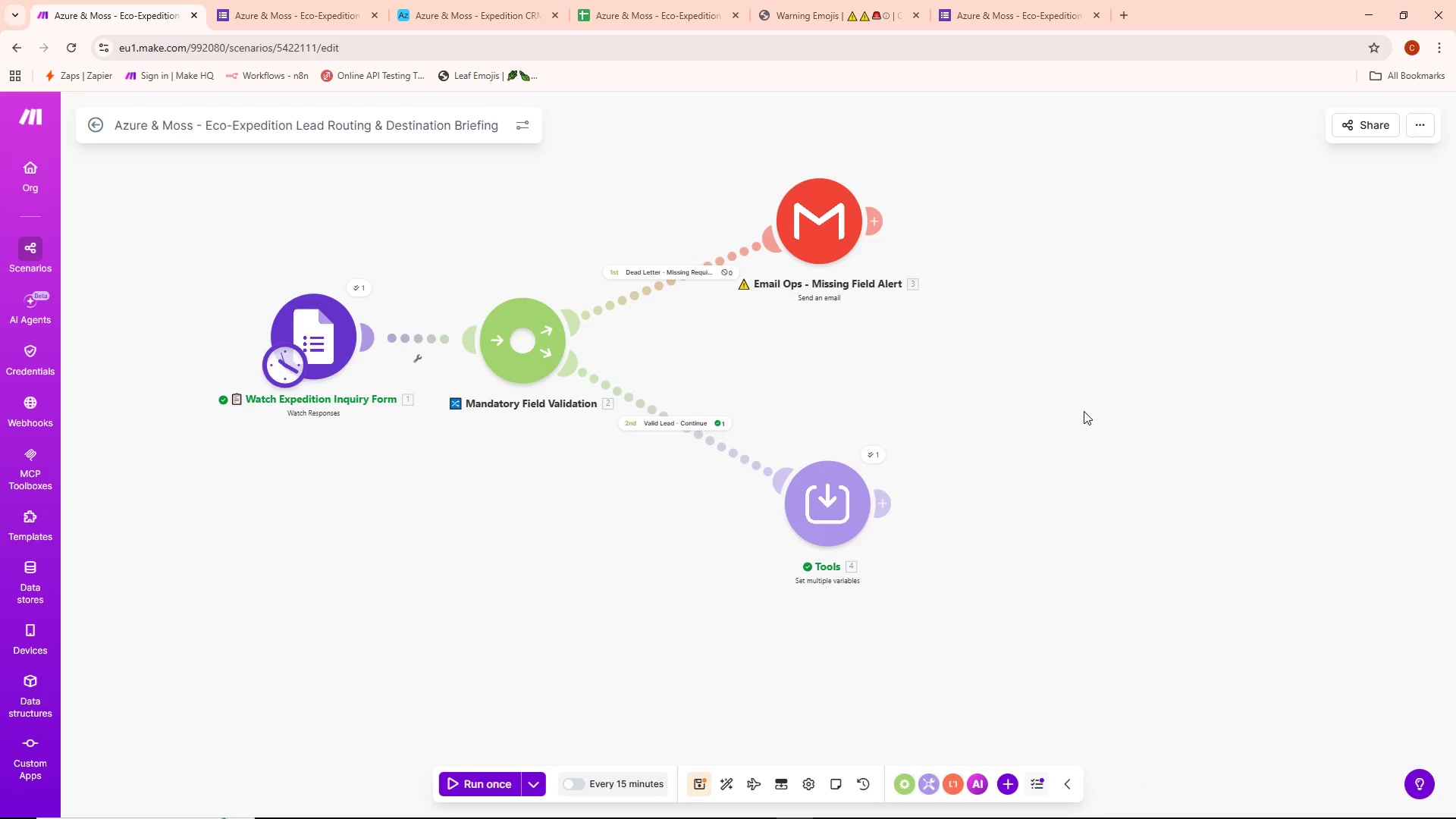 
scroll: coordinate [1156, 388], scroll_direction: down, amount: 1.0
 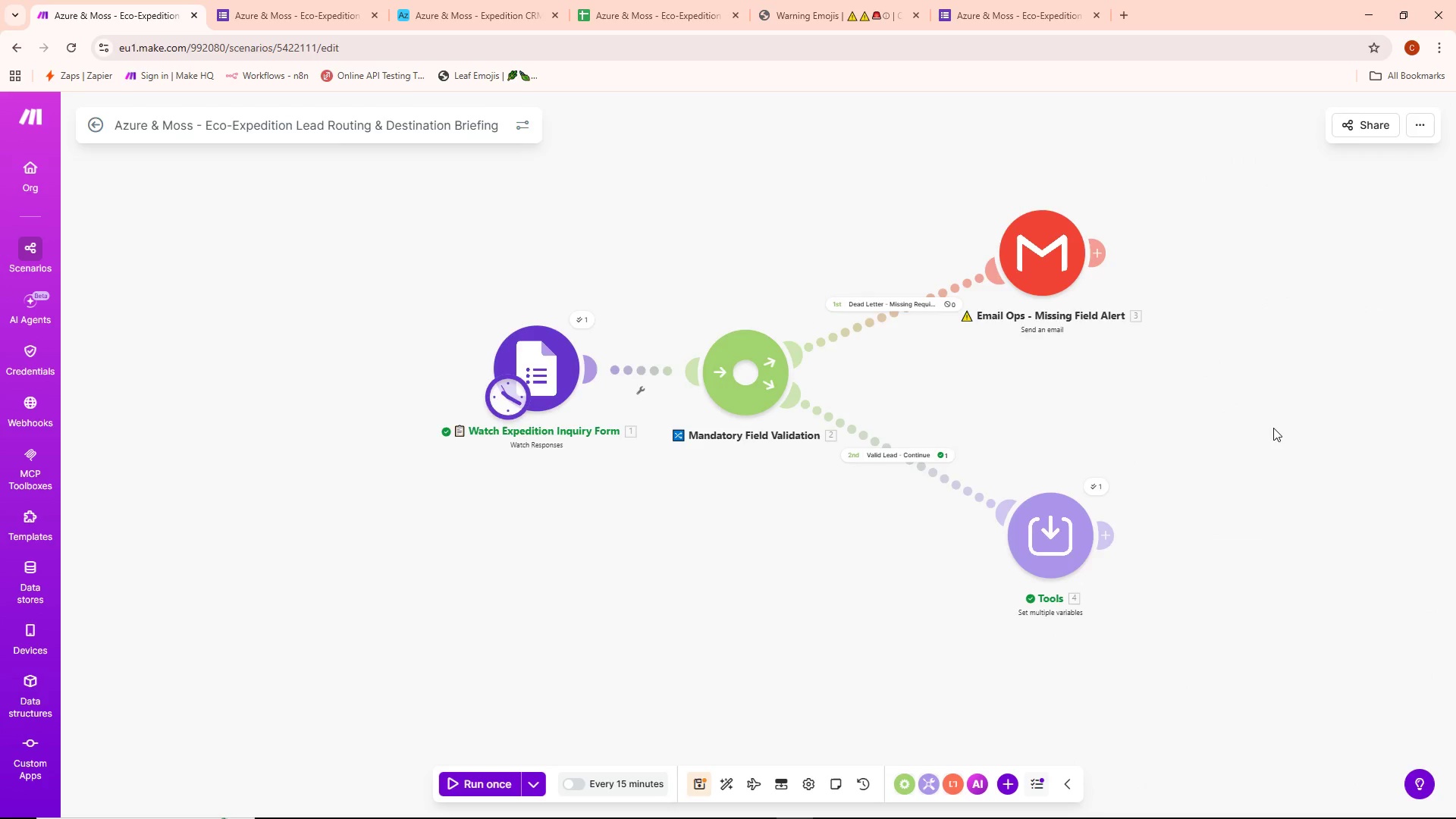 
left_click_drag(start_coordinate=[1084, 411], to_coordinate=[1006, 433])
 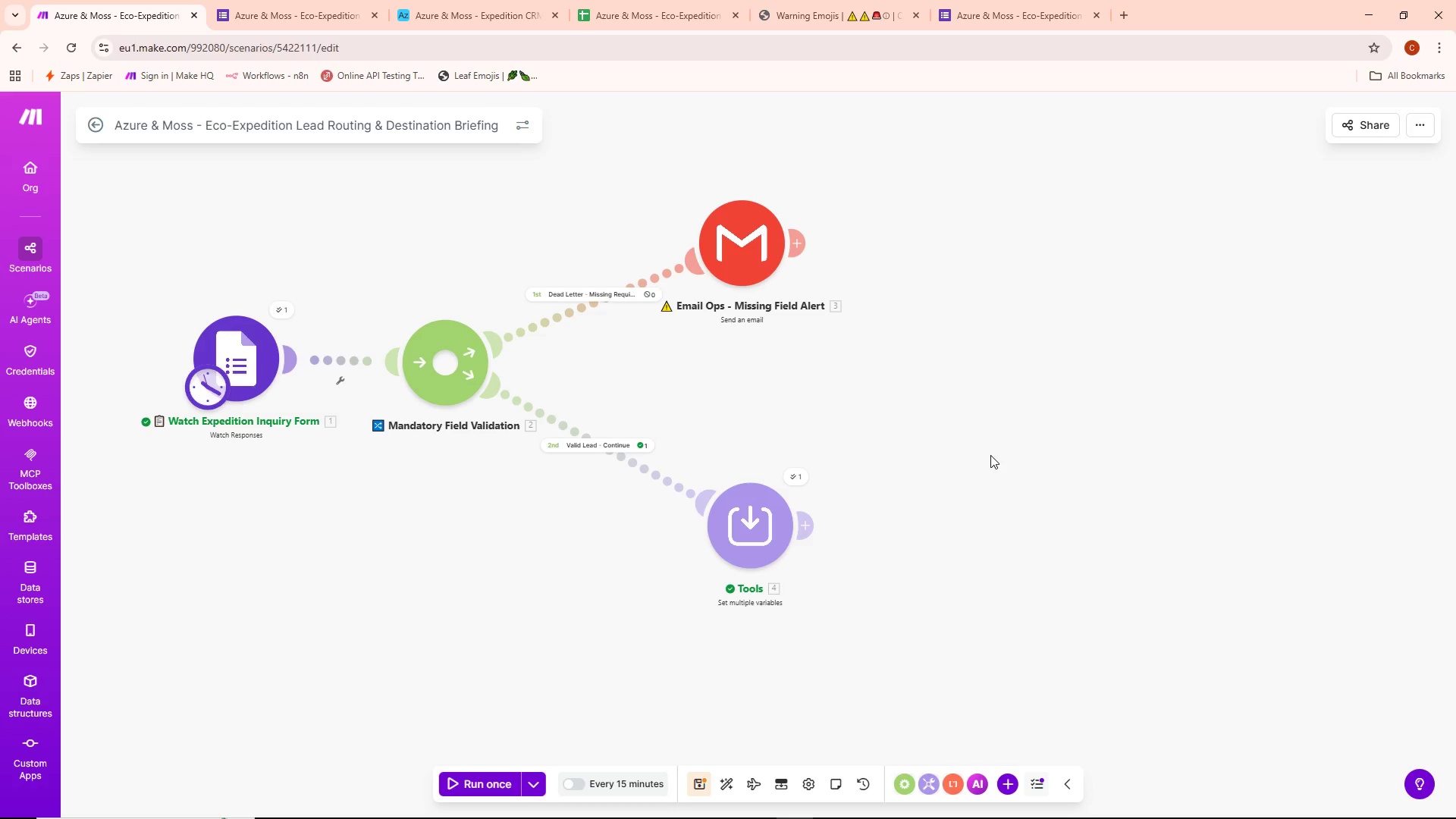 
key(Control+ControlLeft)
 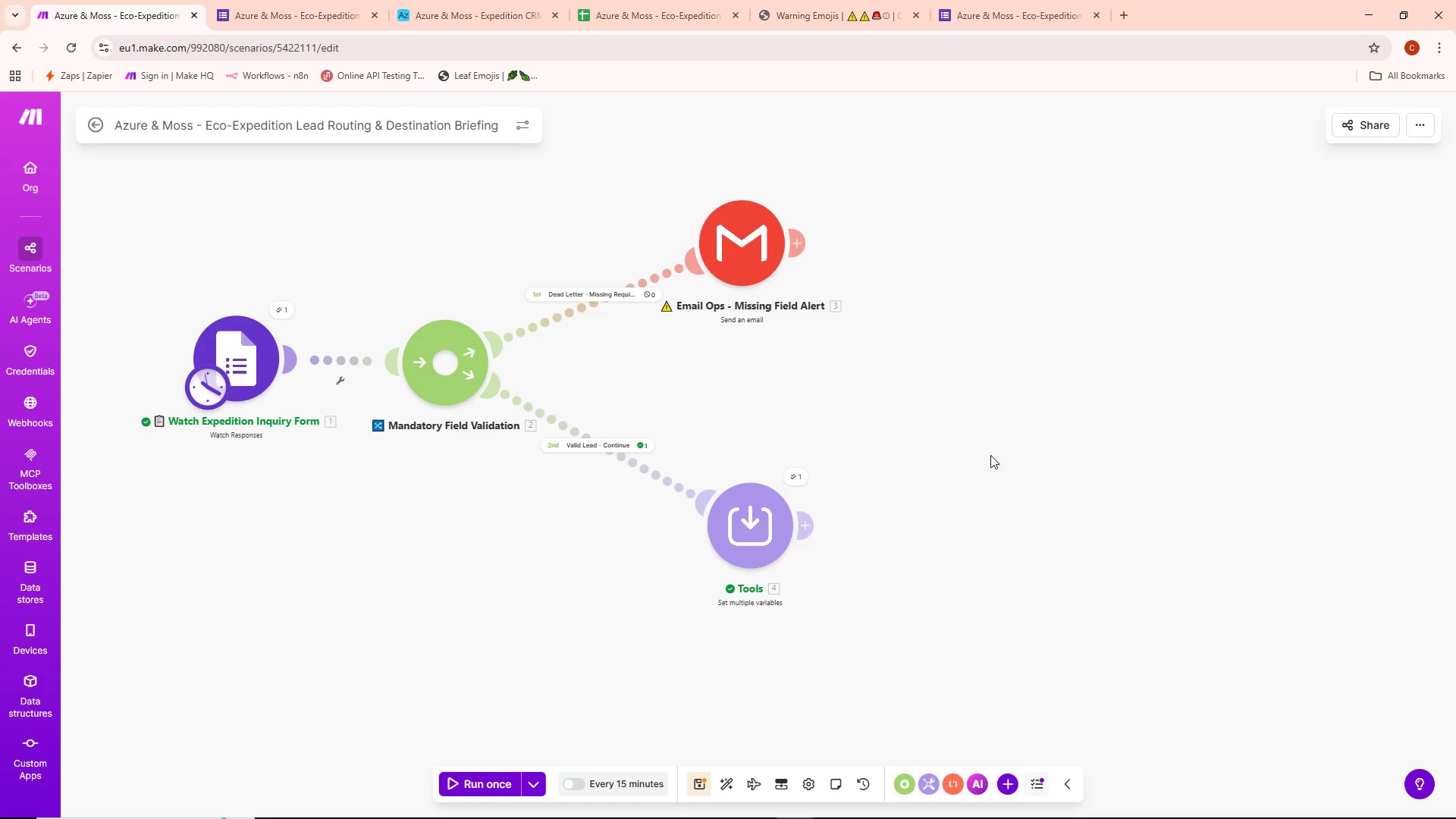 
key(Control+S)
 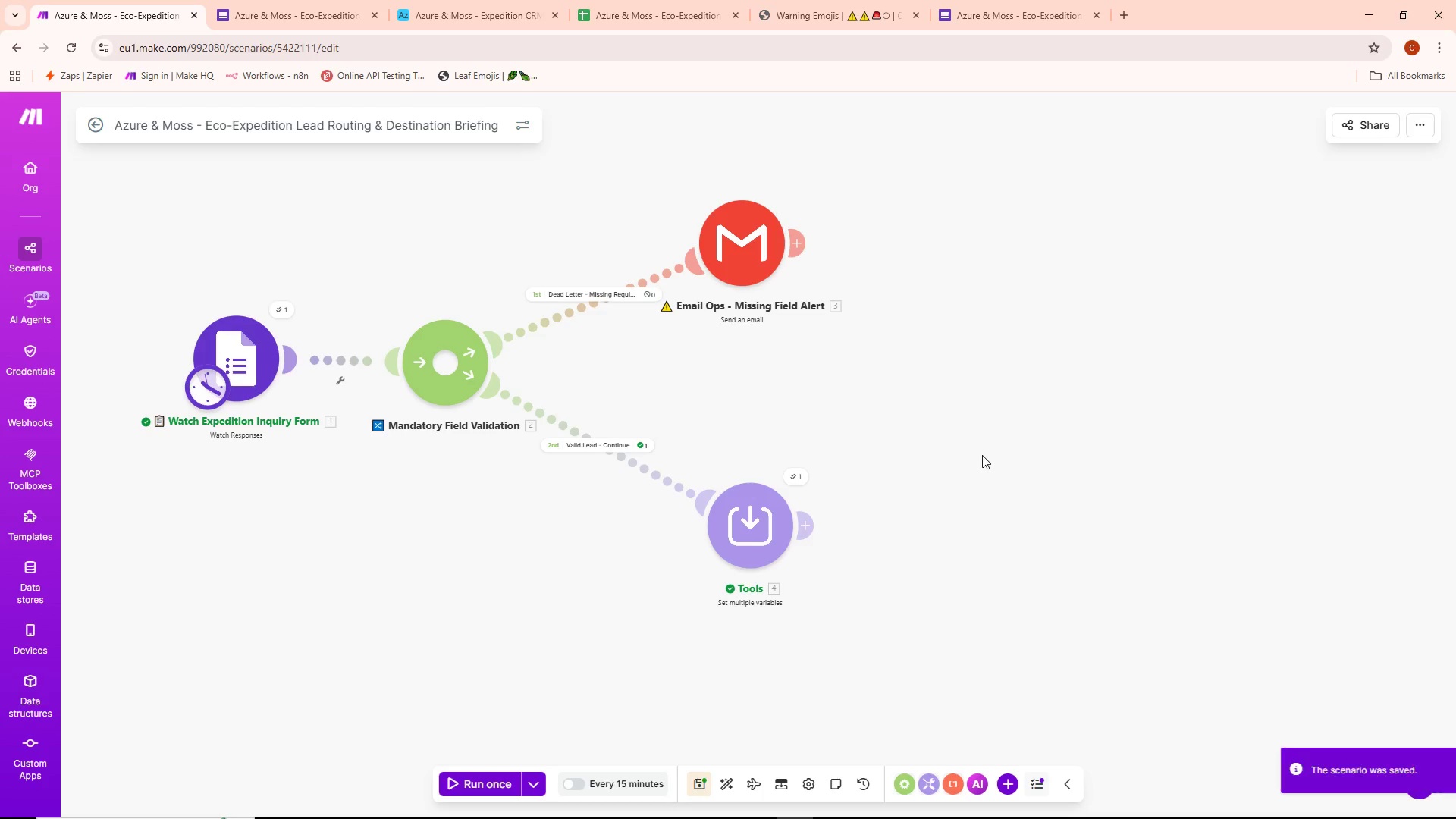 
left_click_drag(start_coordinate=[982, 455], to_coordinate=[877, 502])
 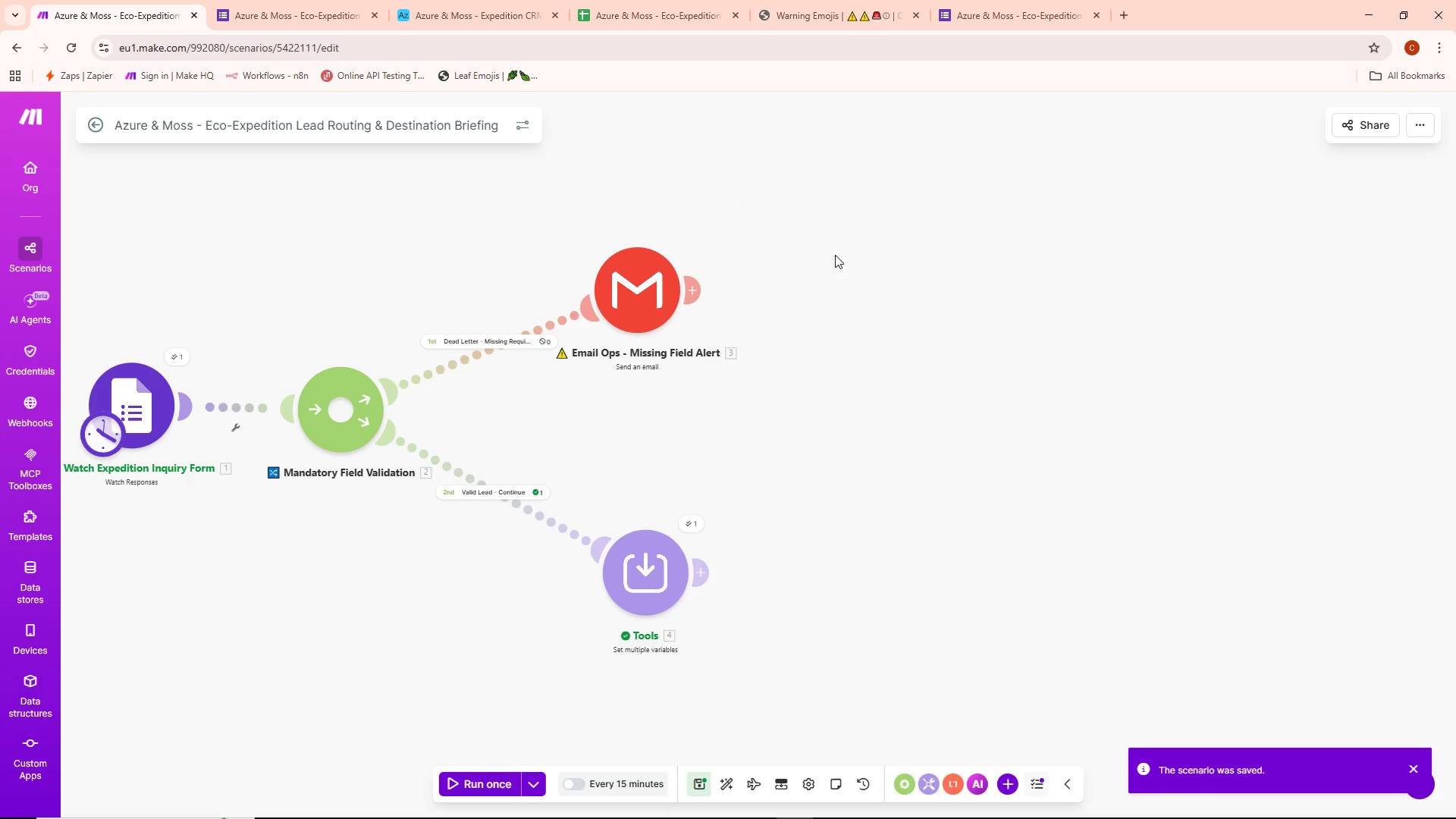 
left_click([981, 7])
 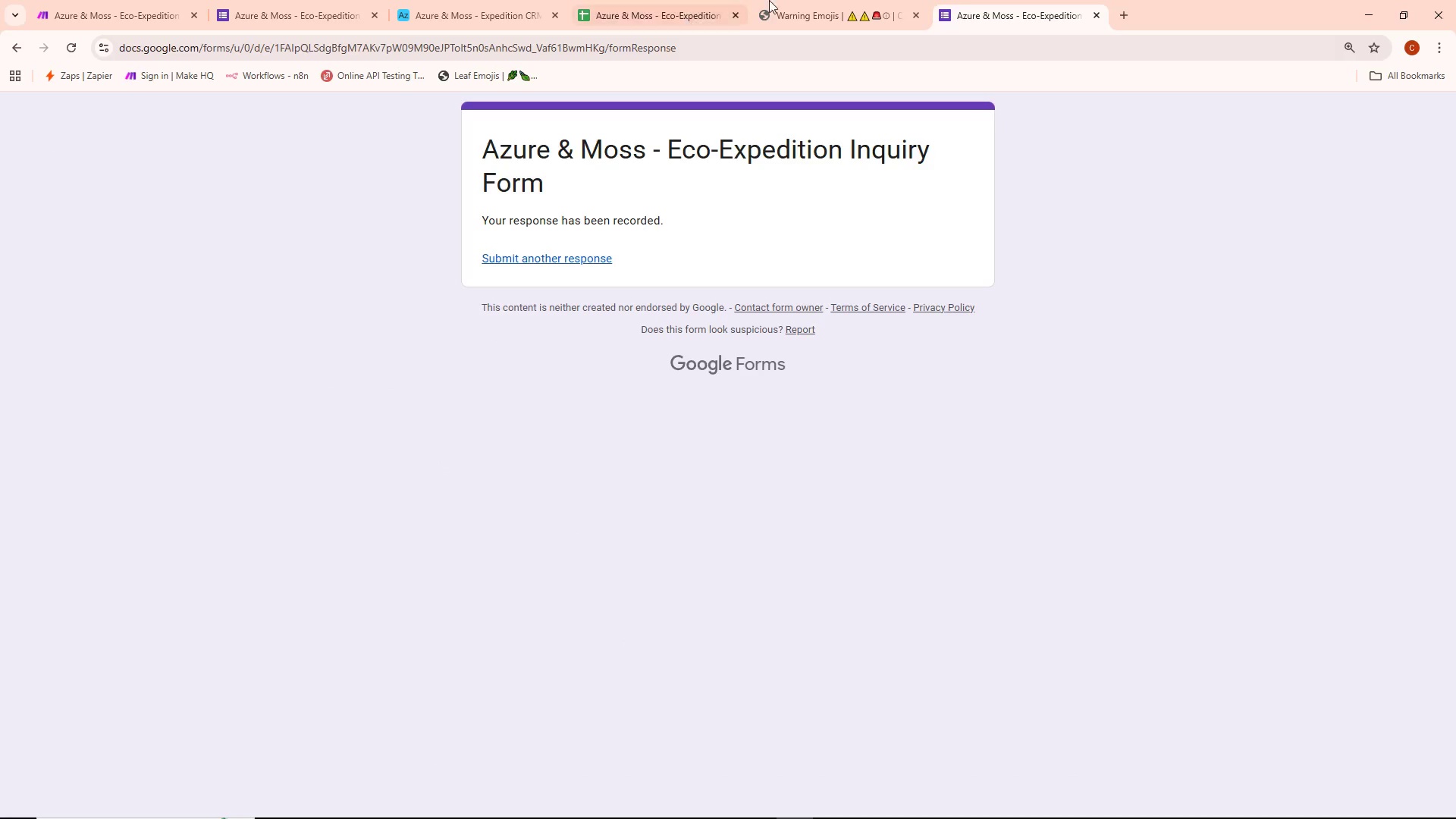 
left_click([794, 0])
 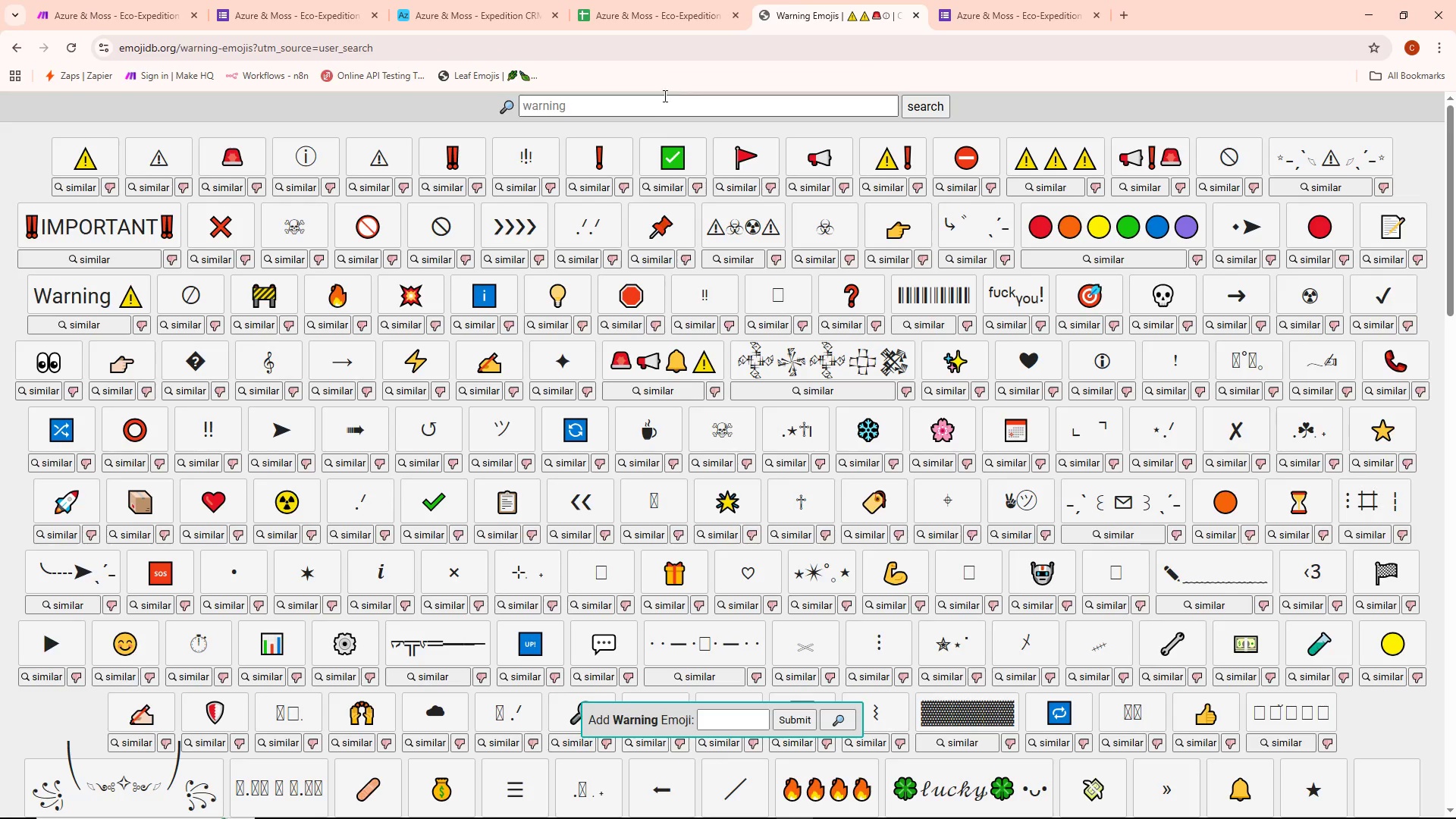 
left_click([636, 104])
 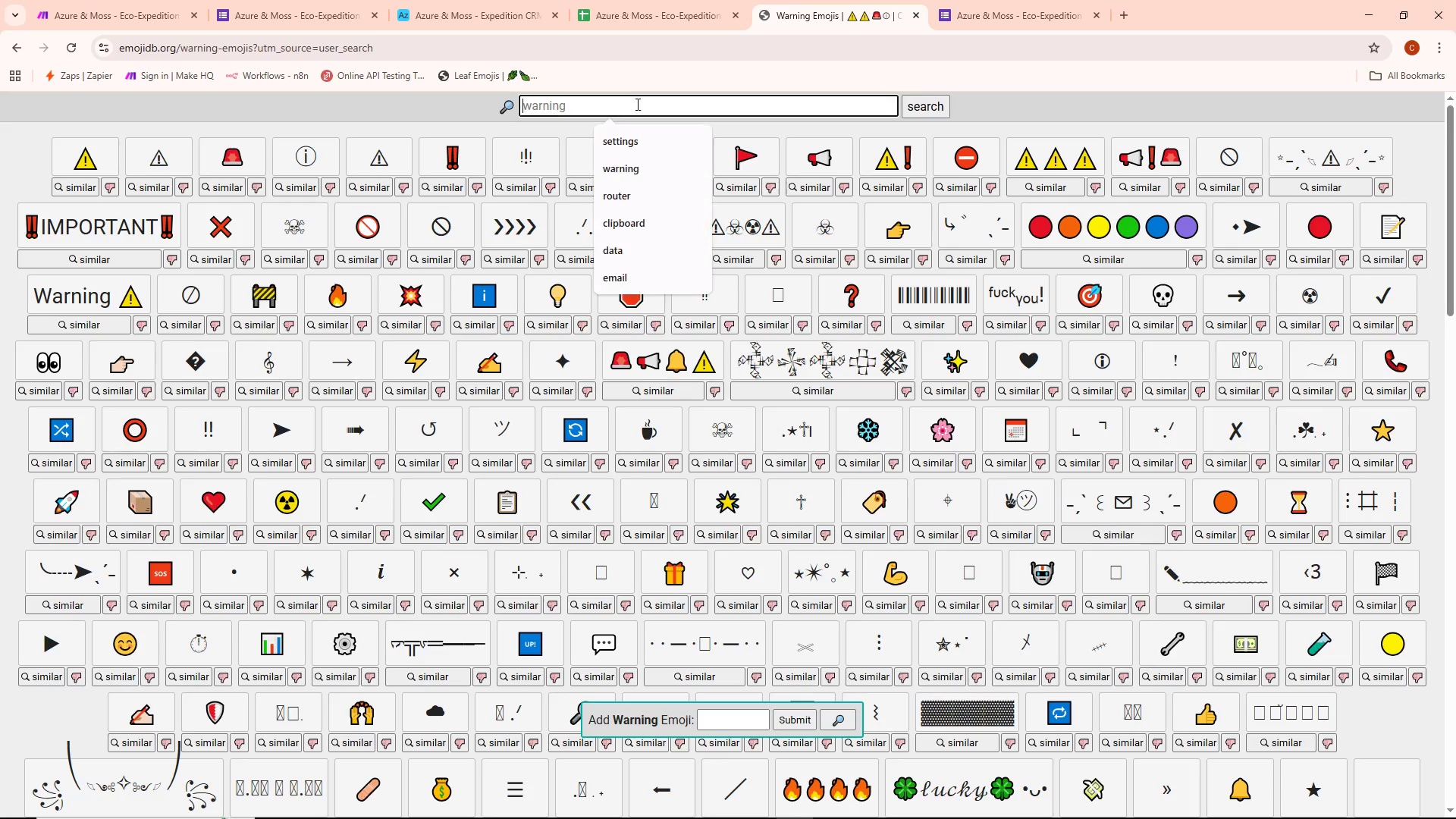 
type(calculate)
 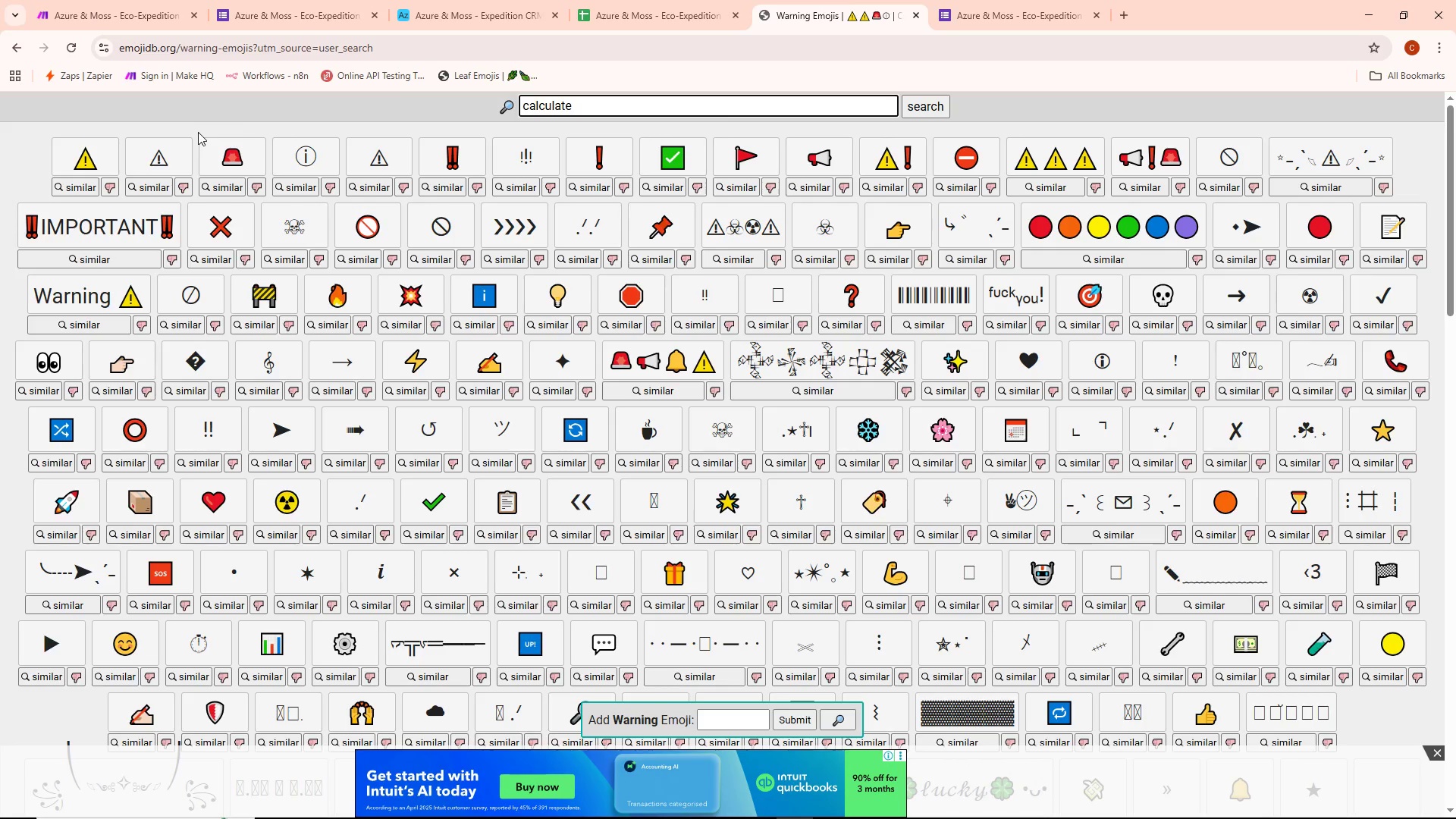 
left_click([610, 111])
 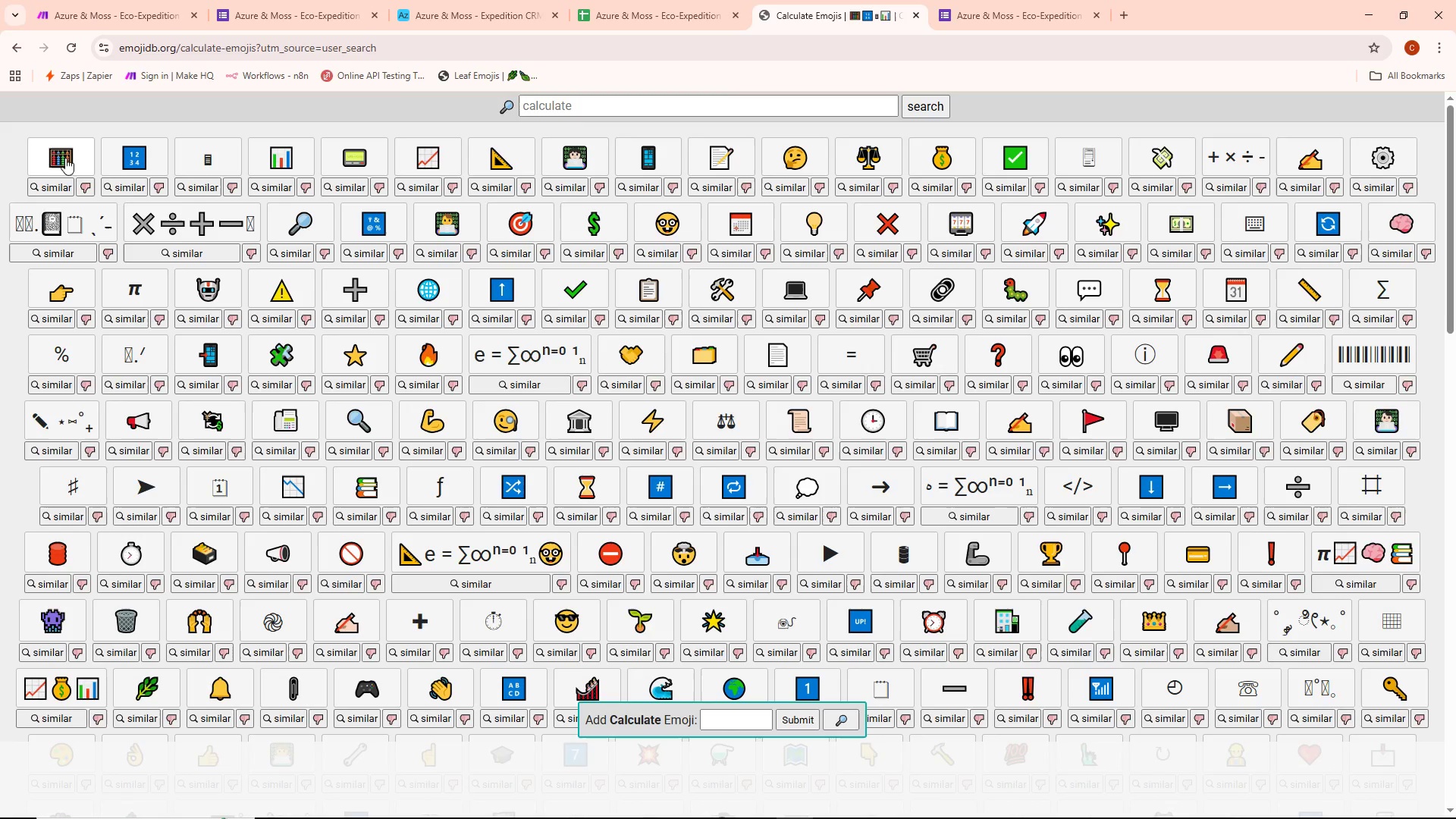 
scroll: coordinate [446, 394], scroll_direction: down, amount: 4.0
 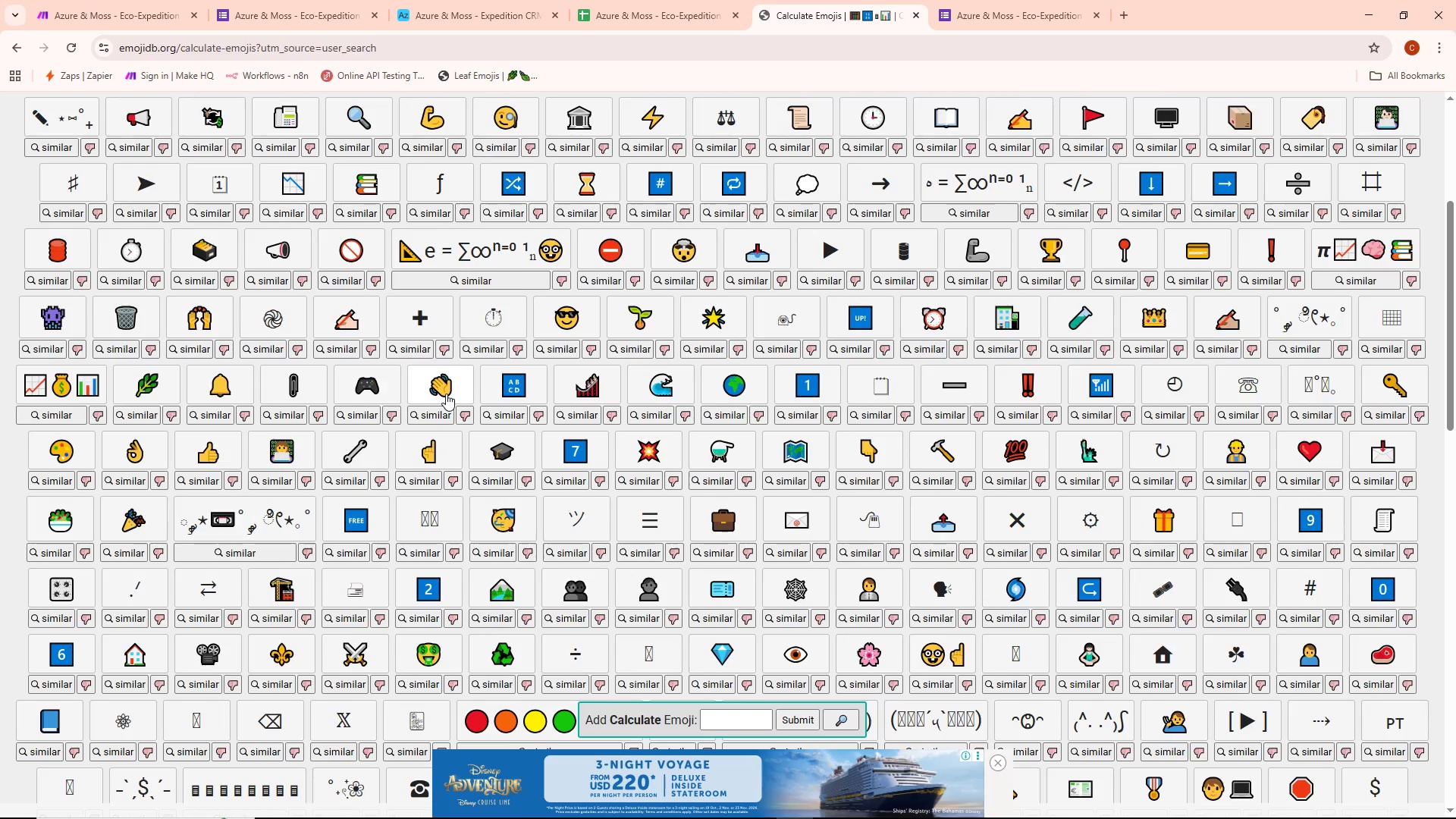 
key(Alt+AltLeft)
 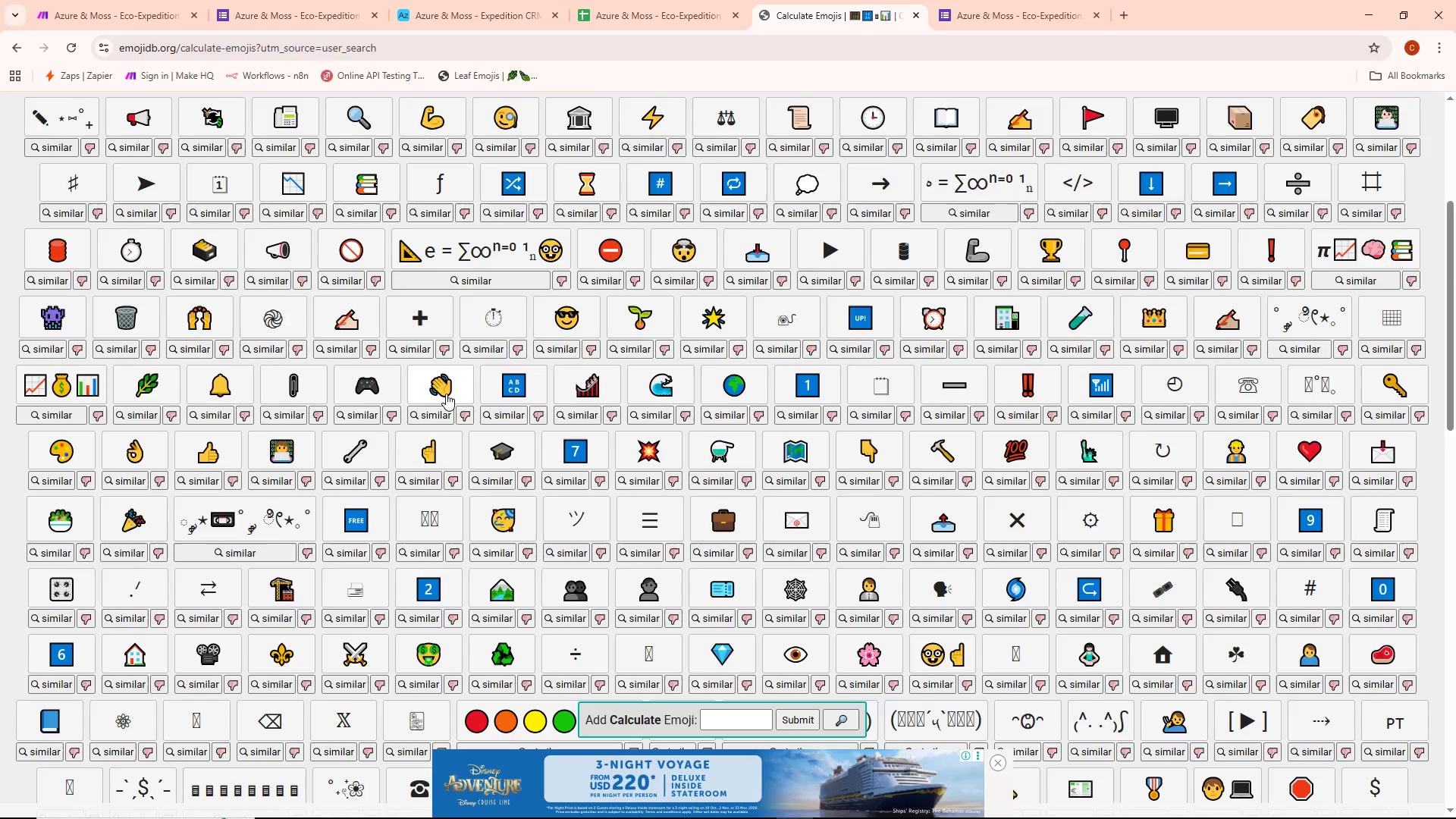 
key(Alt+Tab)